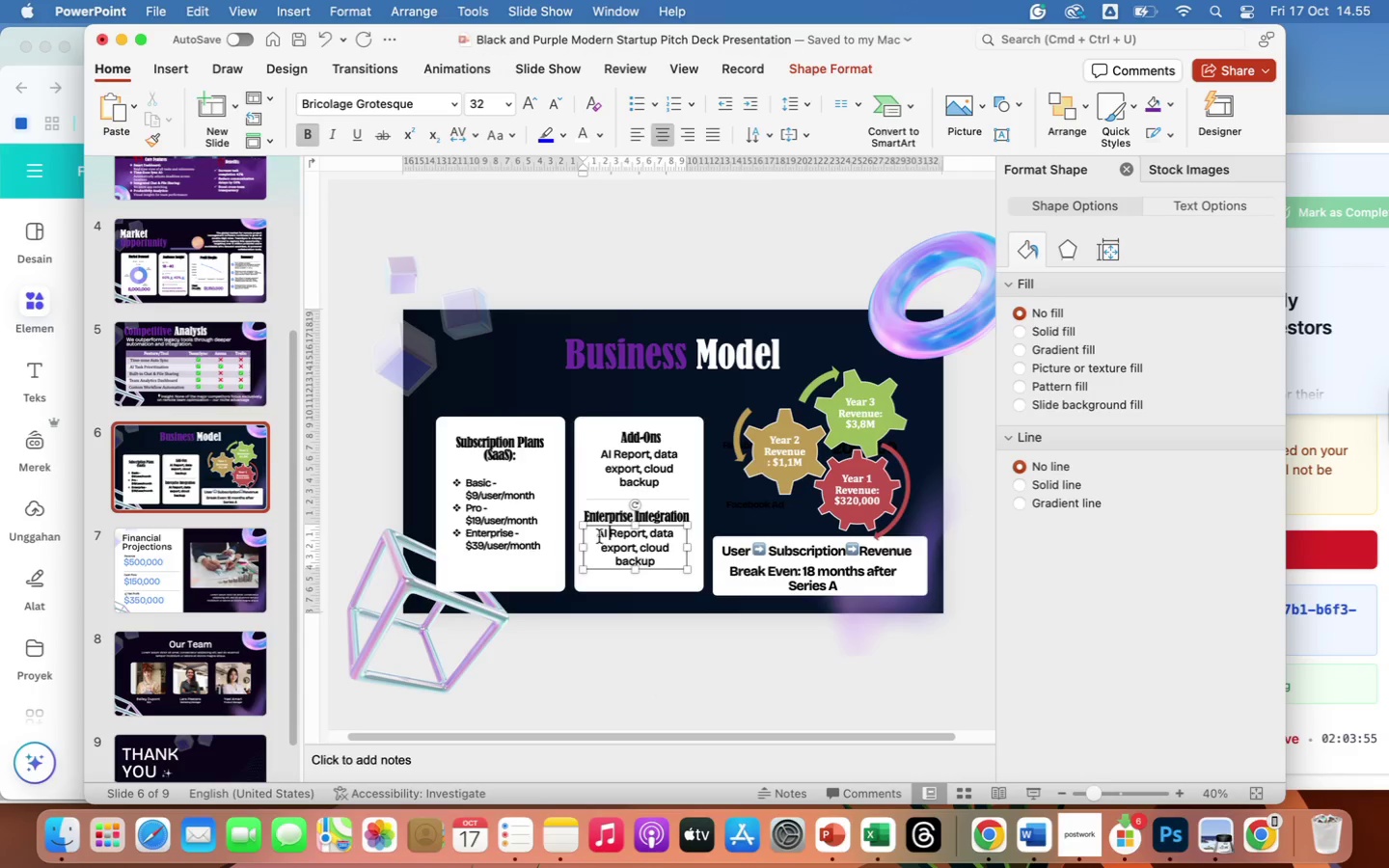 
left_click_drag(start_coordinate=[598, 536], to_coordinate=[681, 578])
 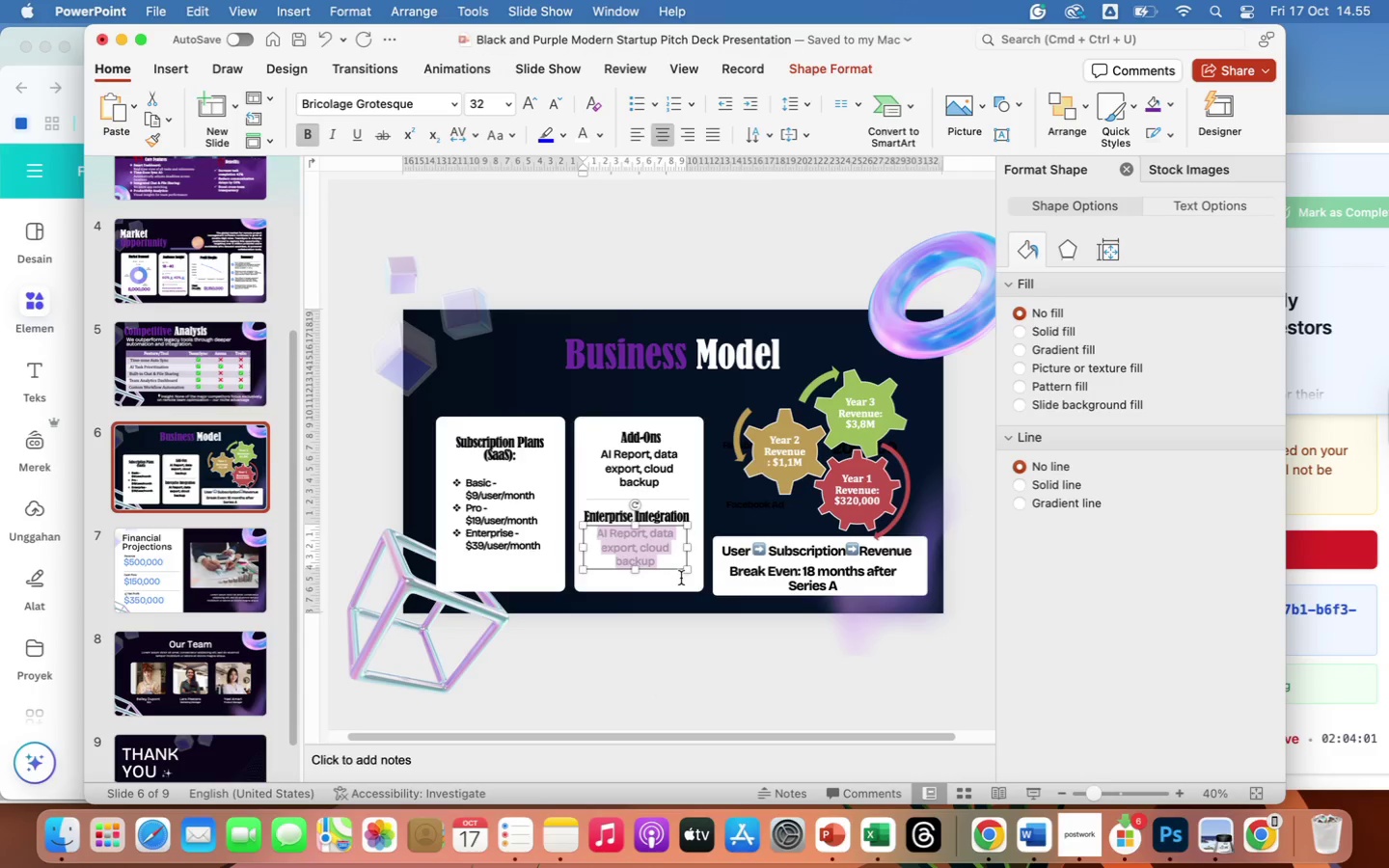 
type(API access for large organizations)
 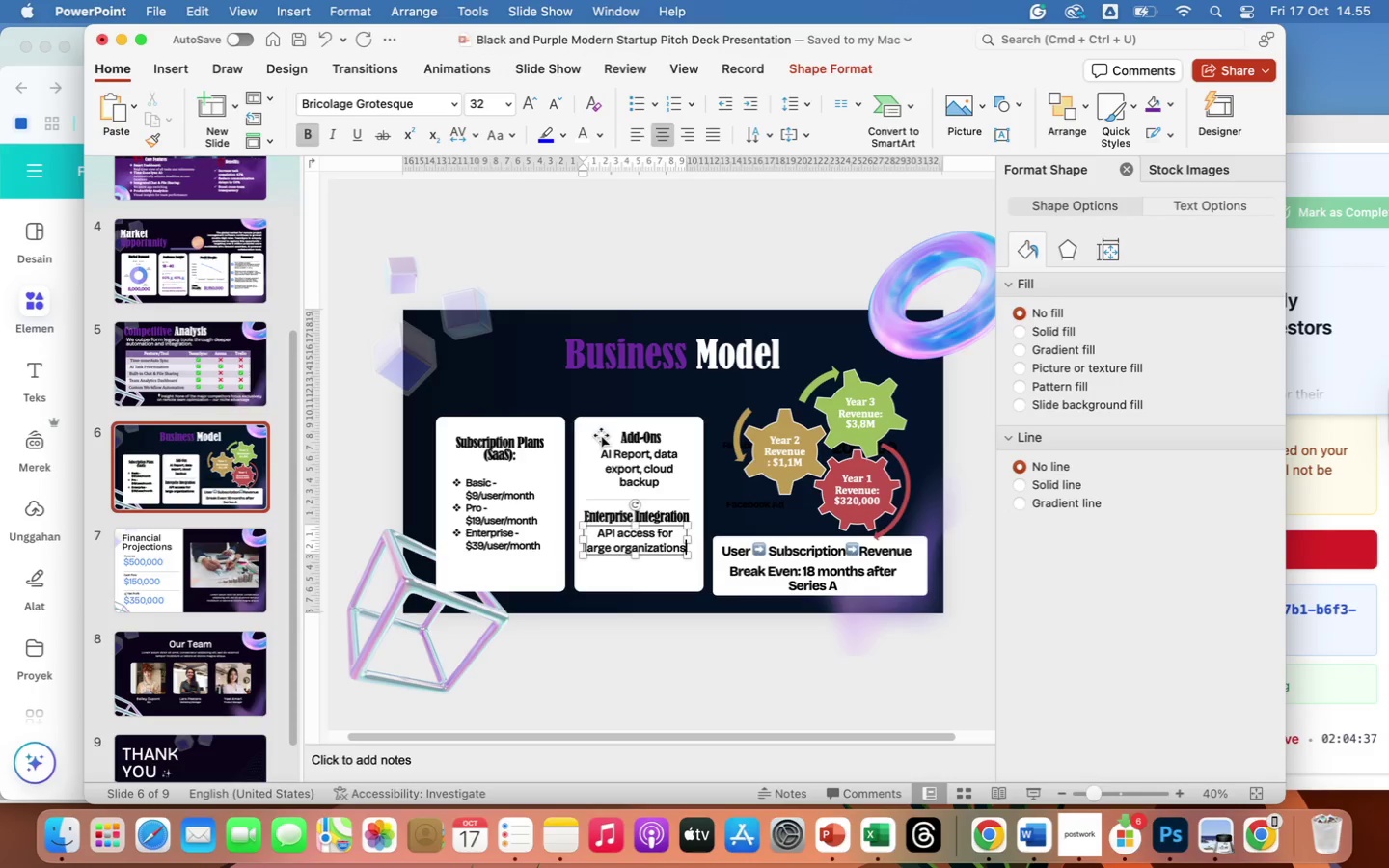 
wait(22.08)
 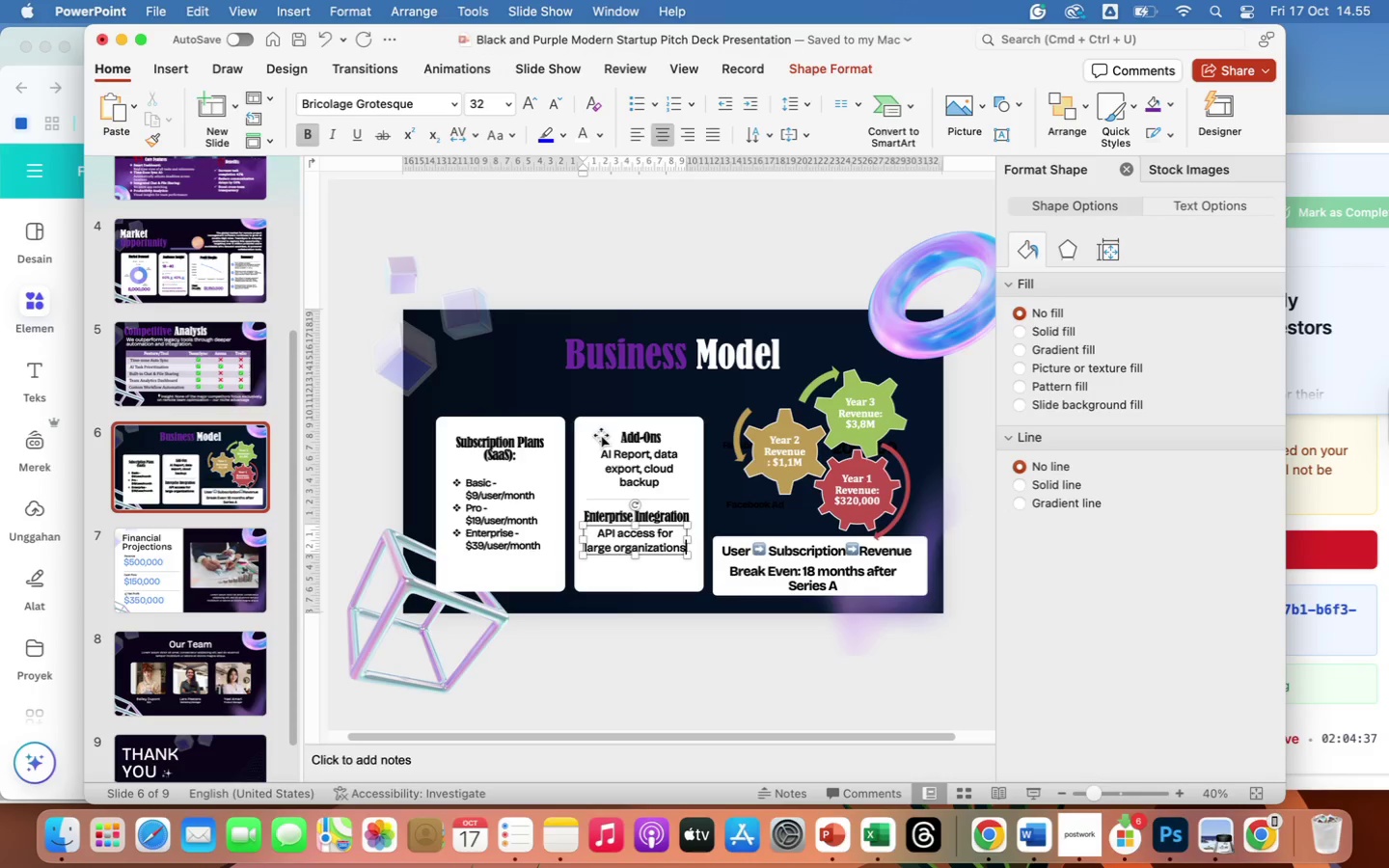 
left_click([512, 442])
 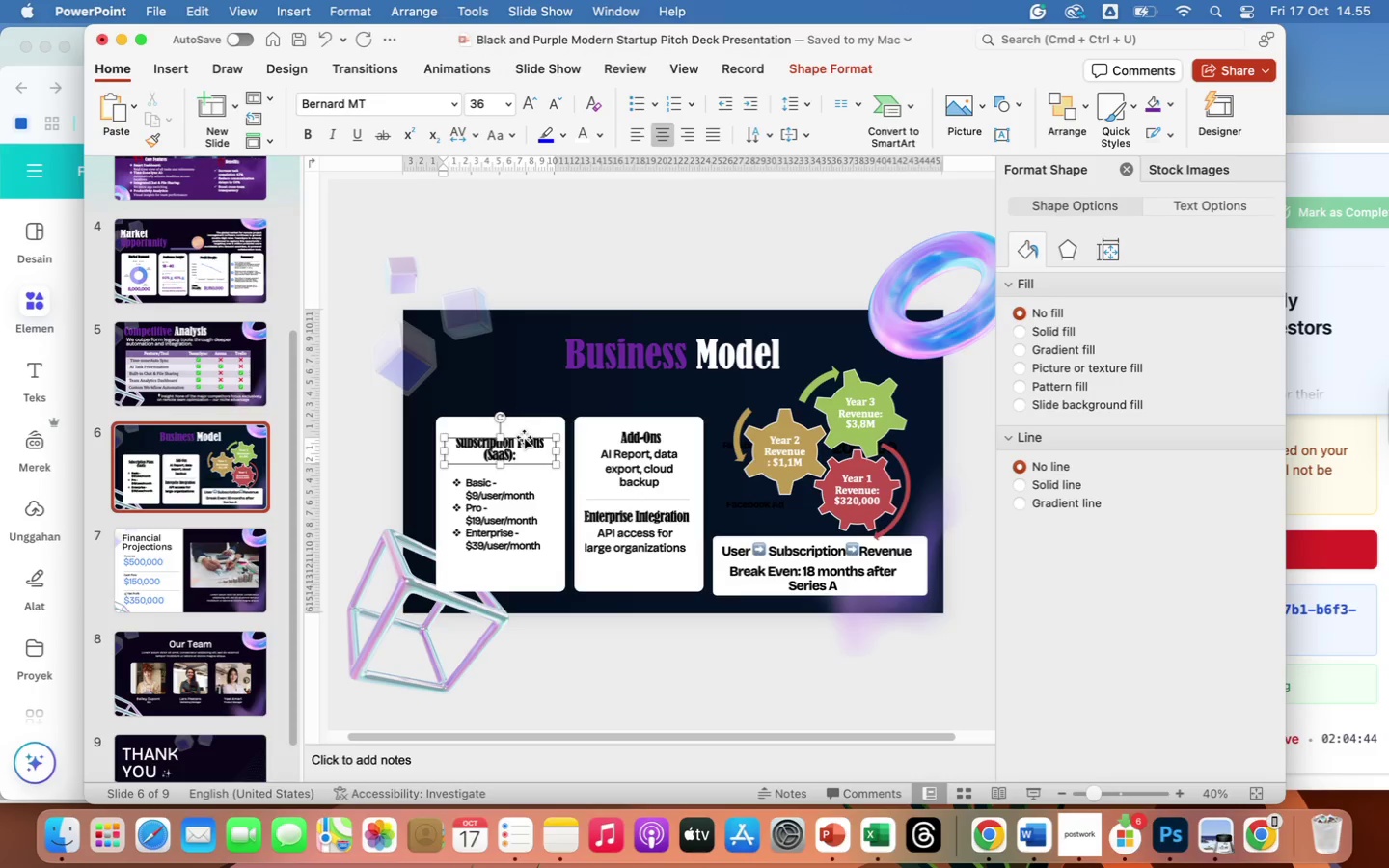 
right_click([523, 439])
 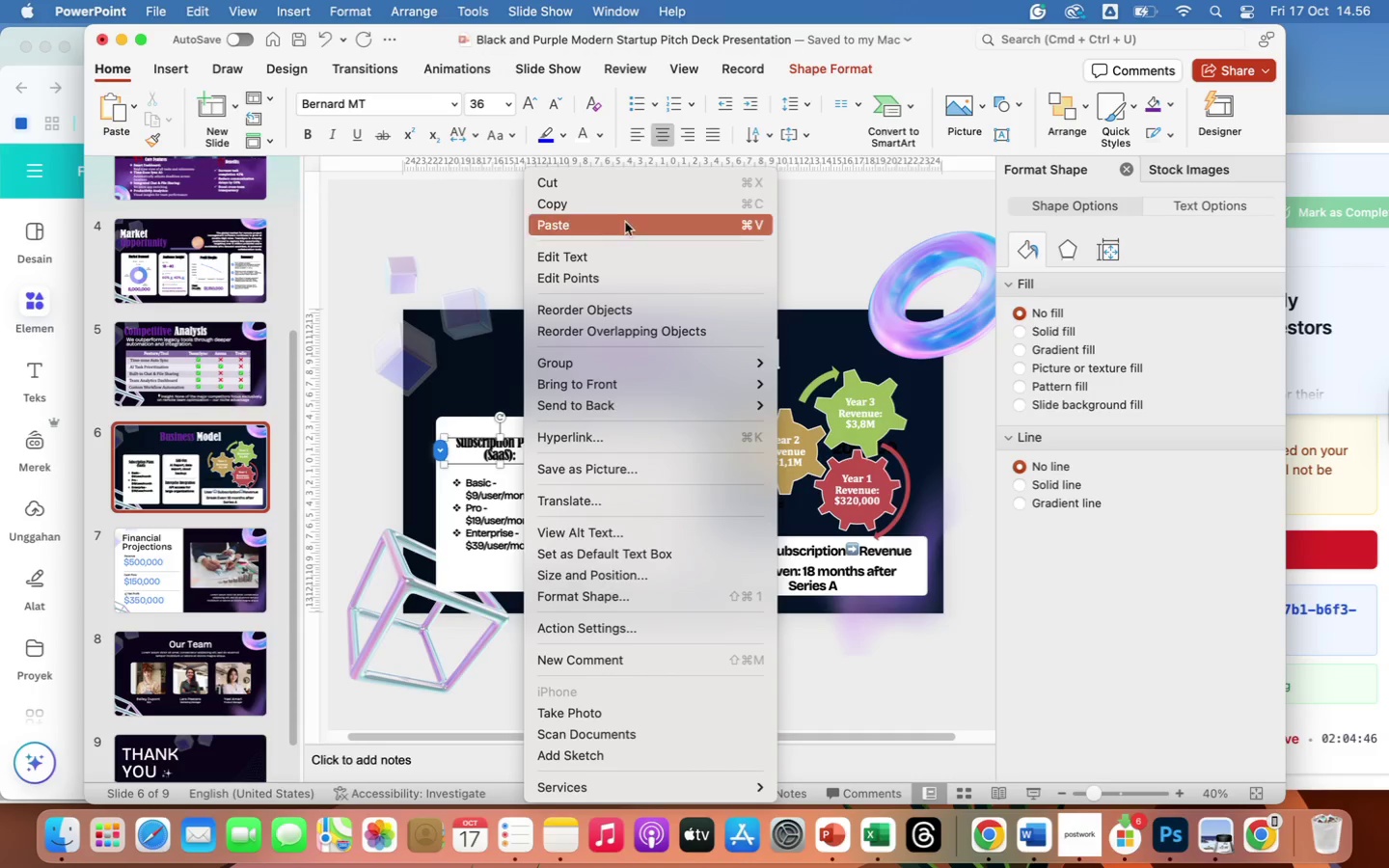 
left_click([603, 204])
 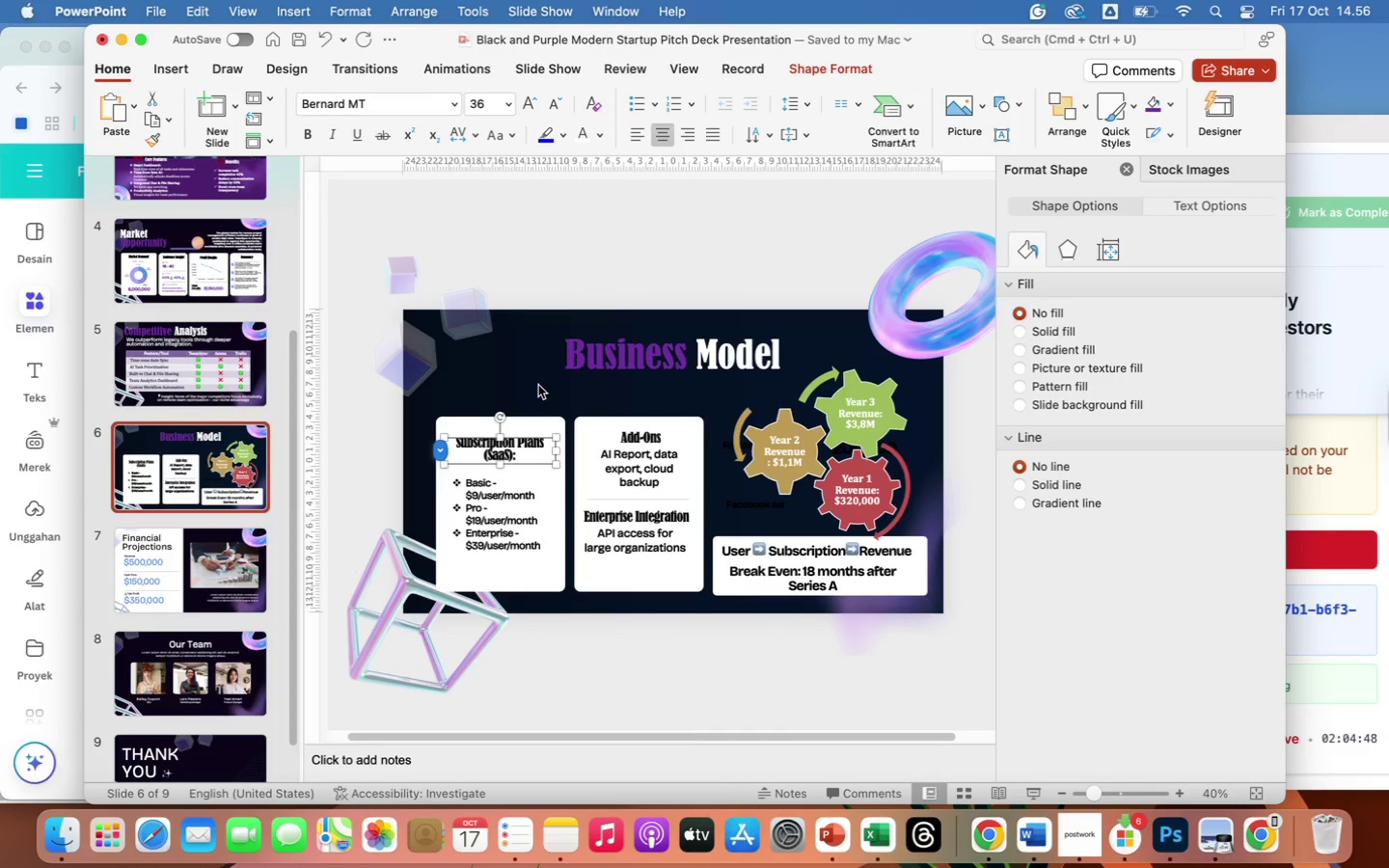 
left_click([538, 391])
 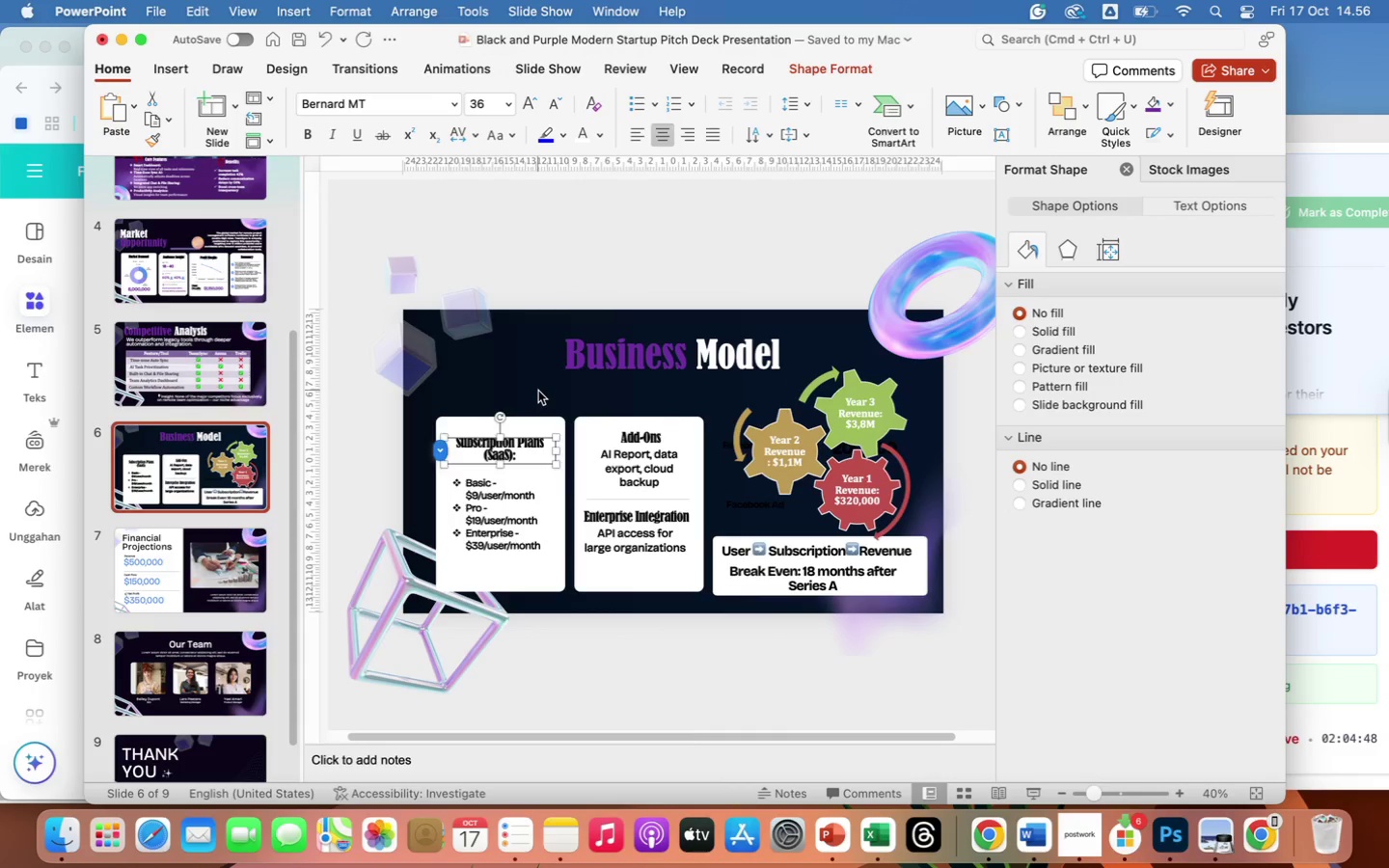 
right_click([538, 391])
 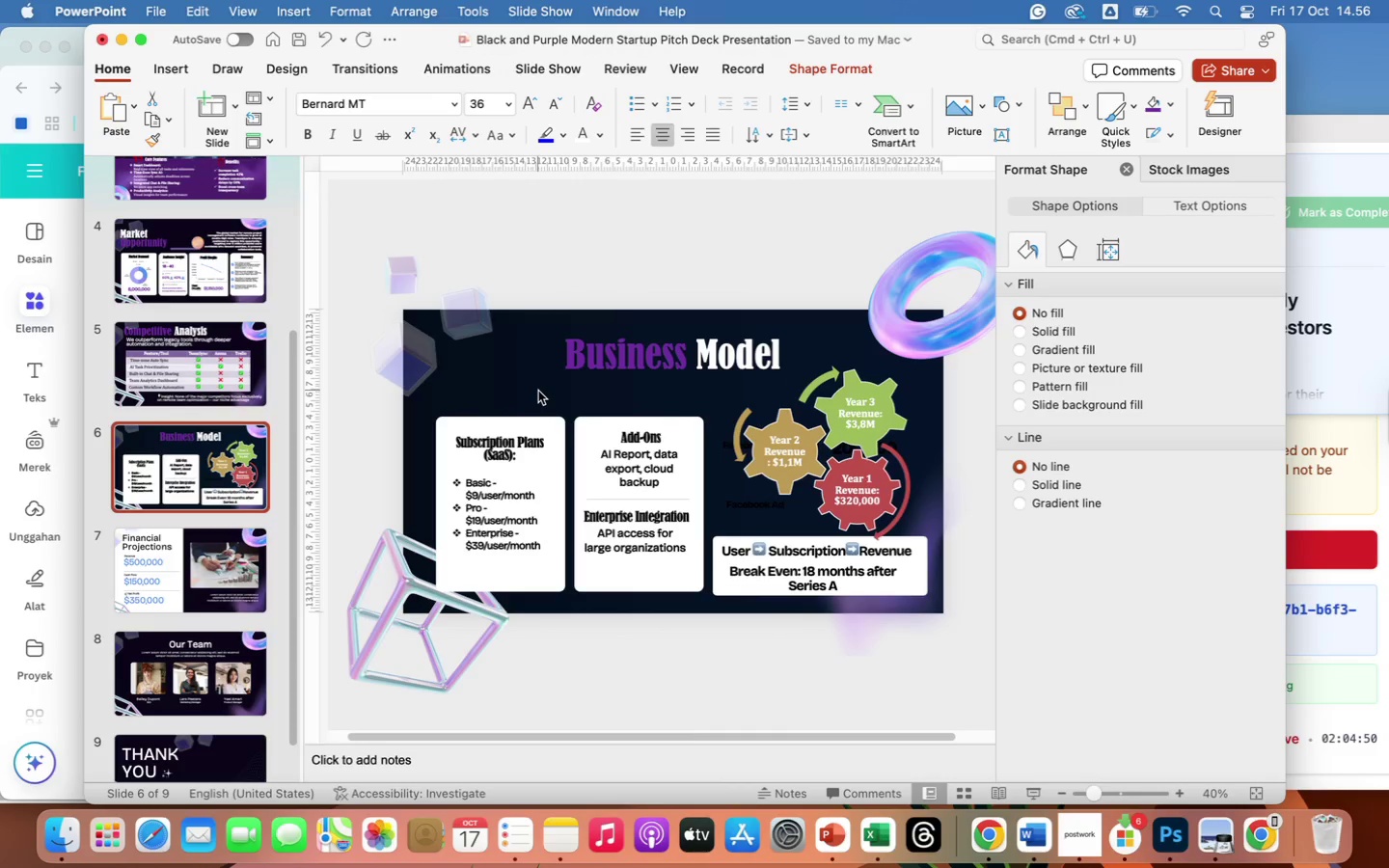 
right_click([538, 391])
 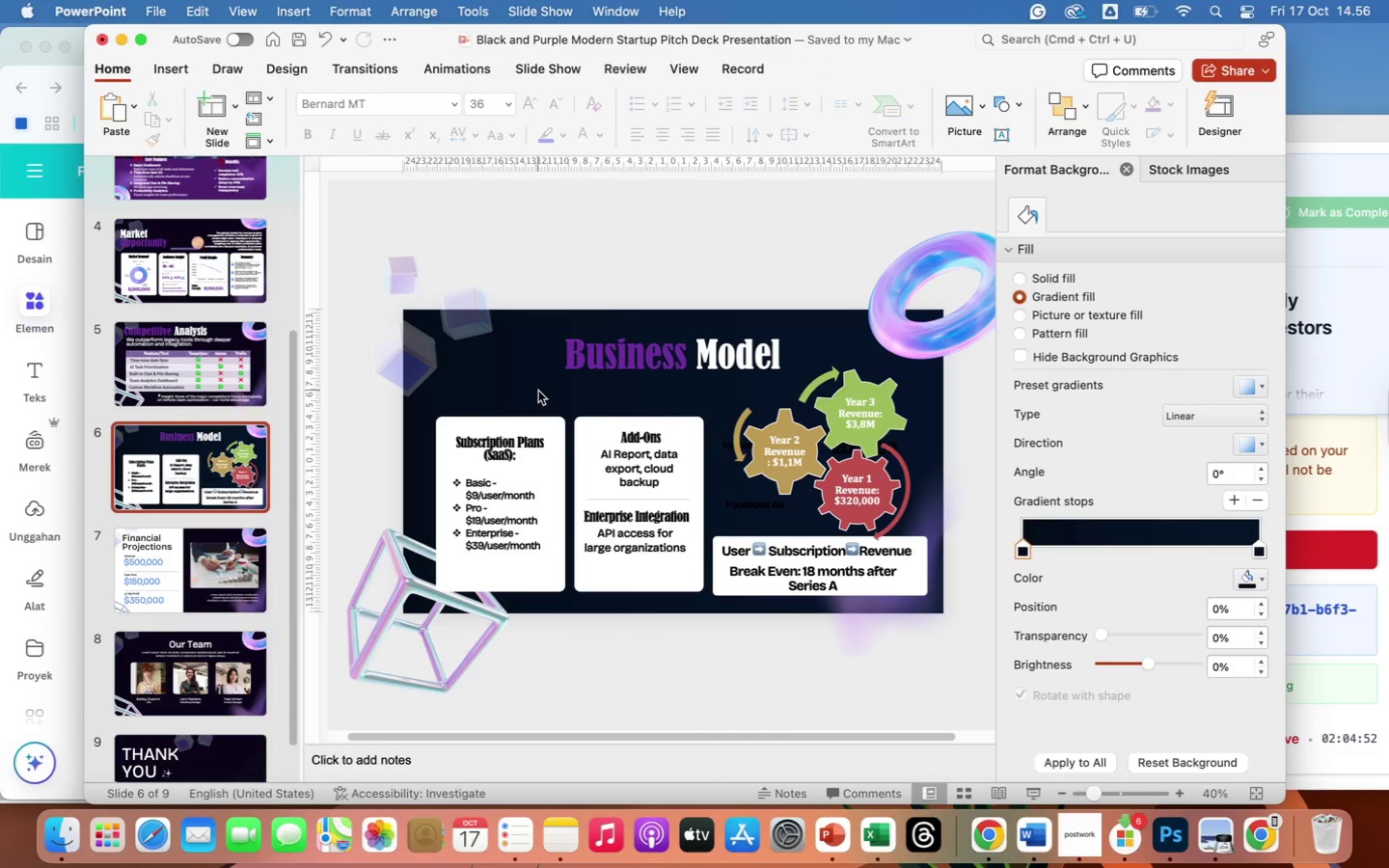 
right_click([538, 391])
 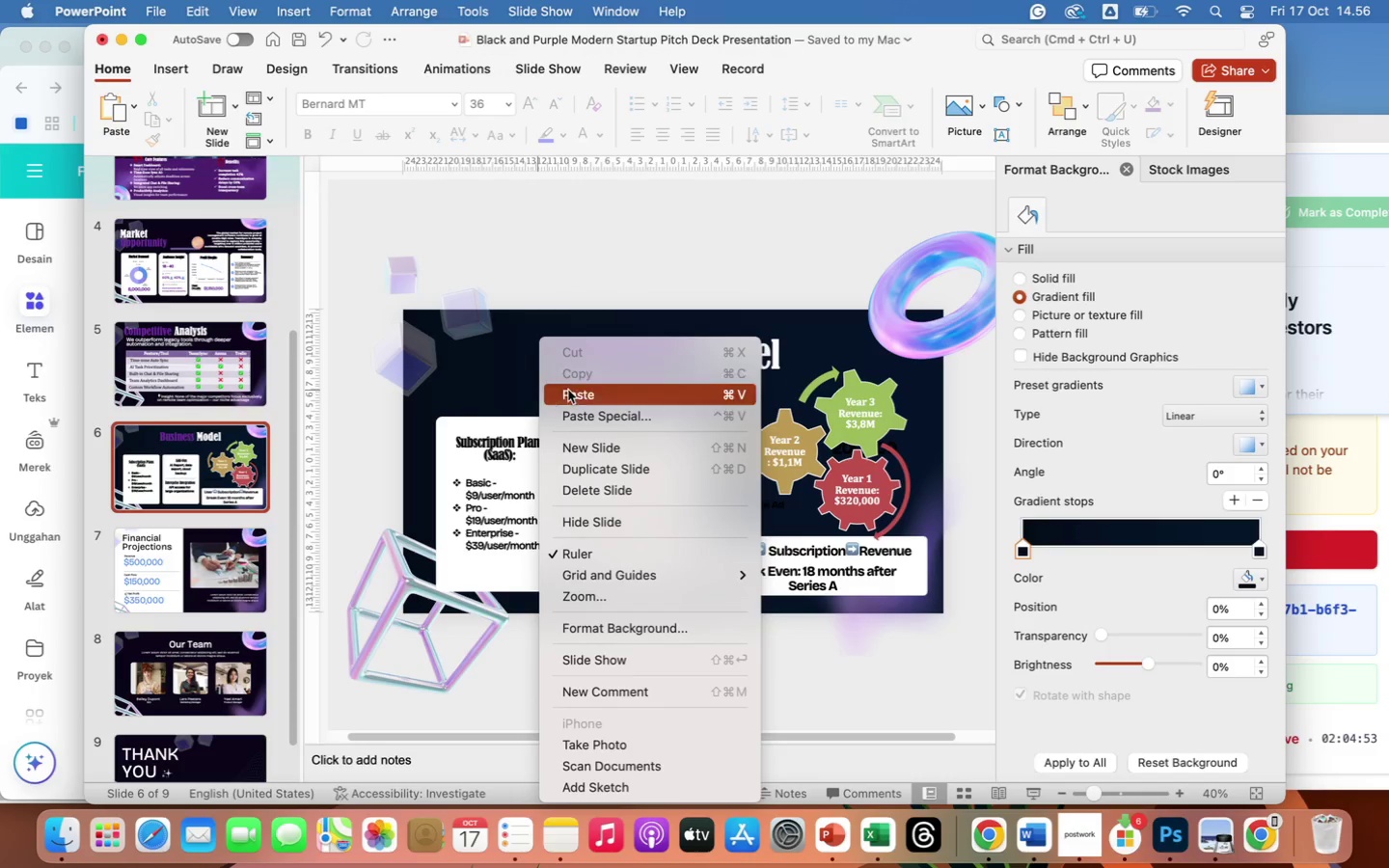 
left_click([585, 387])
 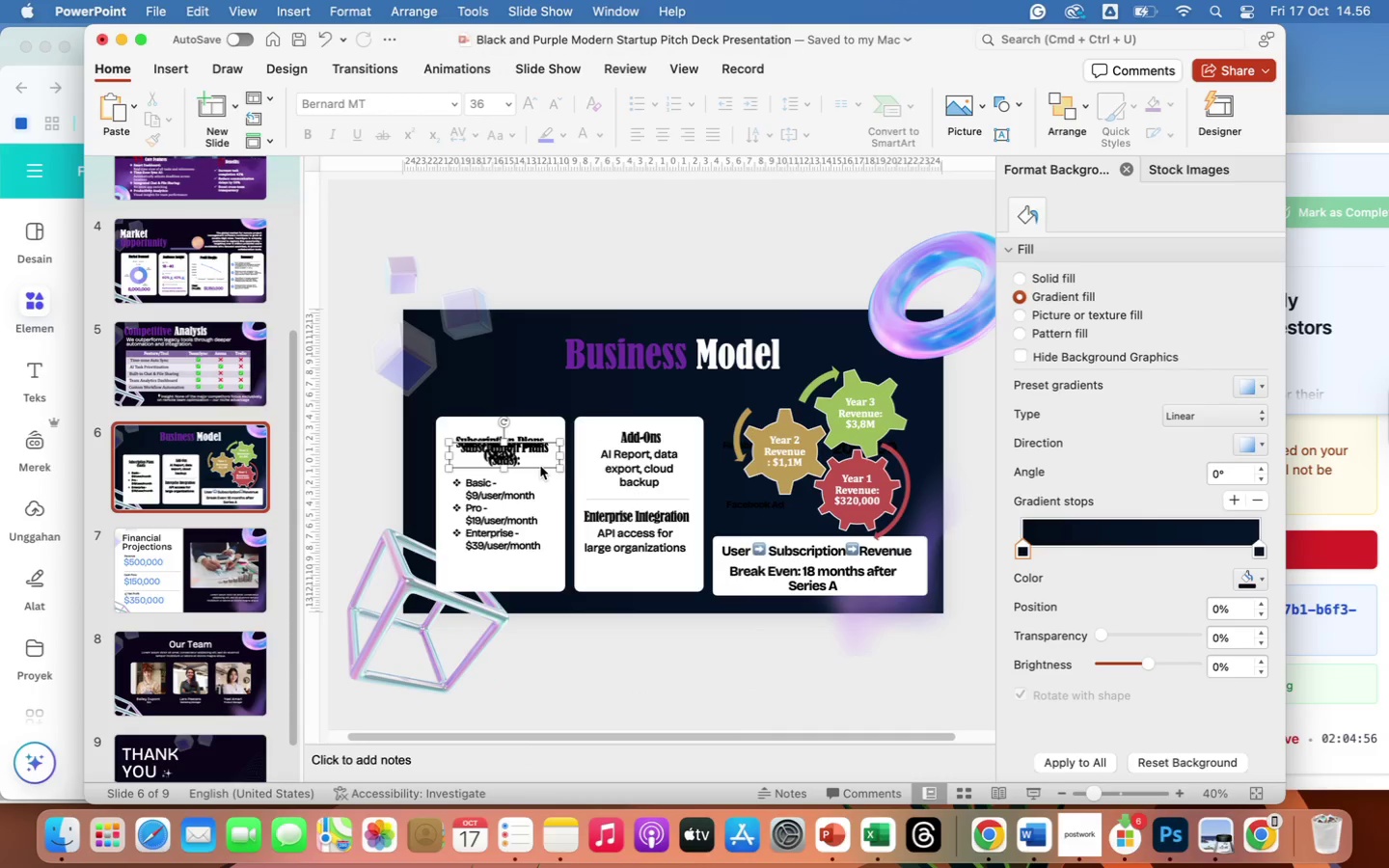 
left_click_drag(start_coordinate=[540, 466], to_coordinate=[555, 387])
 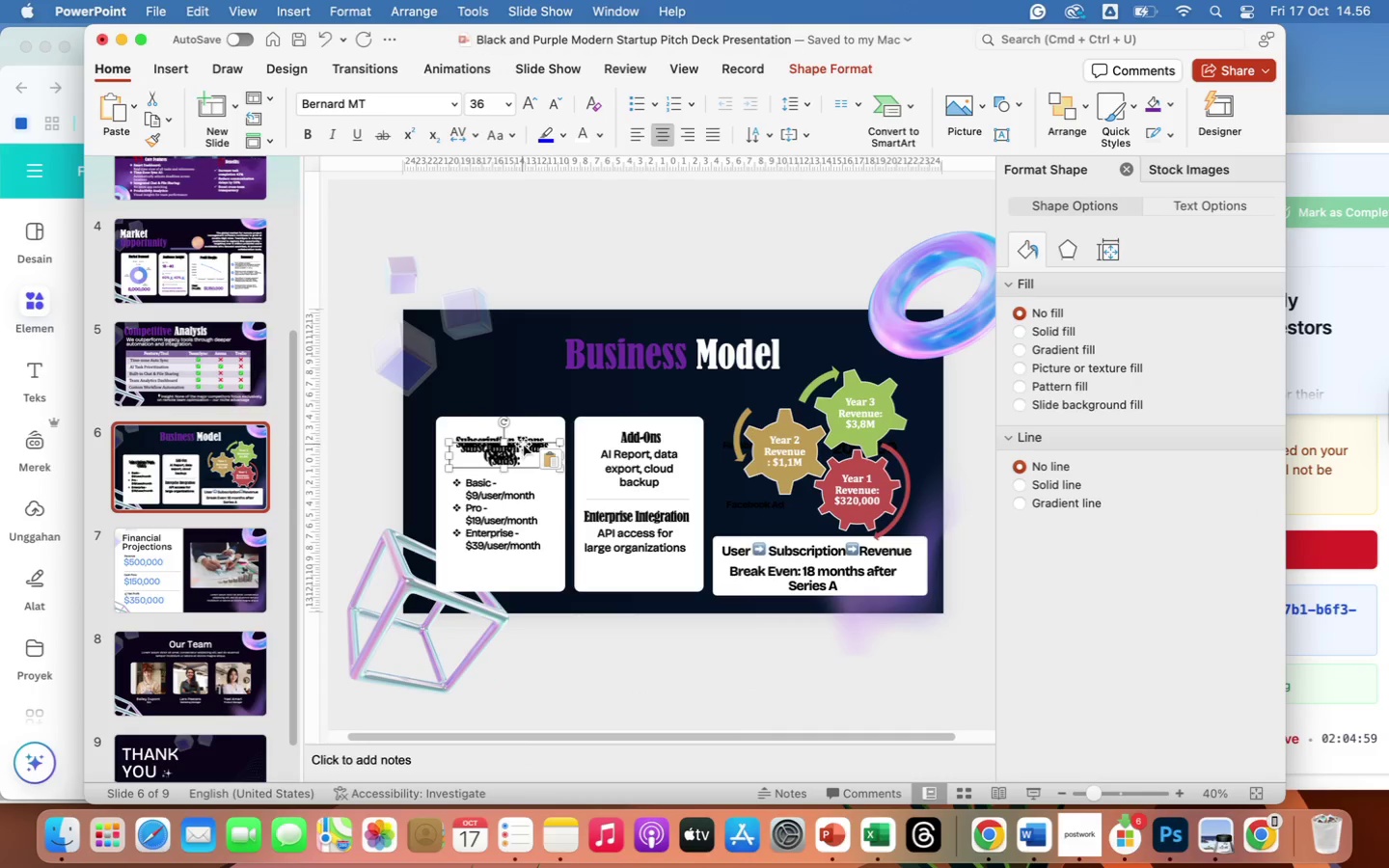 
left_click_drag(start_coordinate=[523, 444], to_coordinate=[552, 386])
 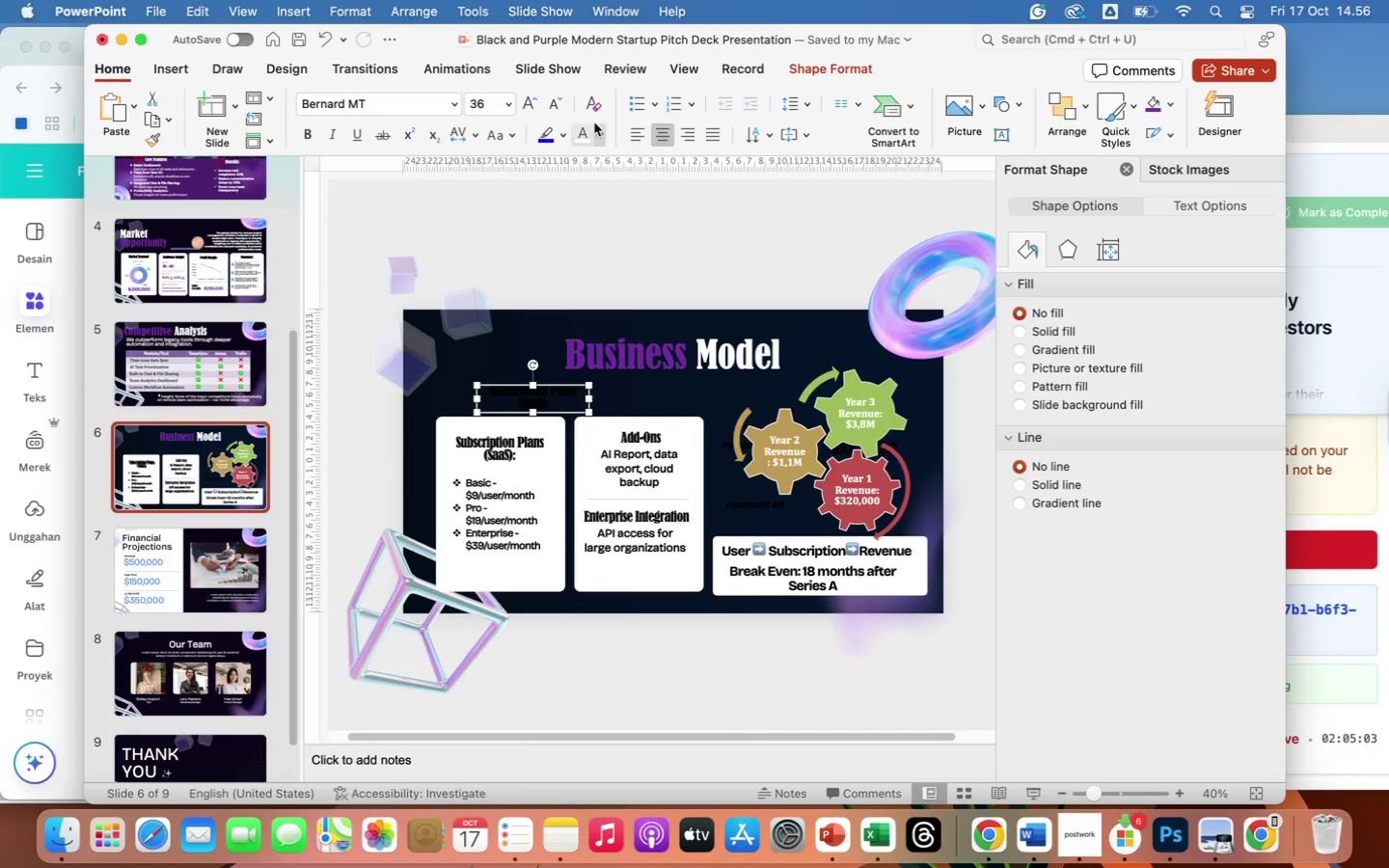 
left_click([584, 129])
 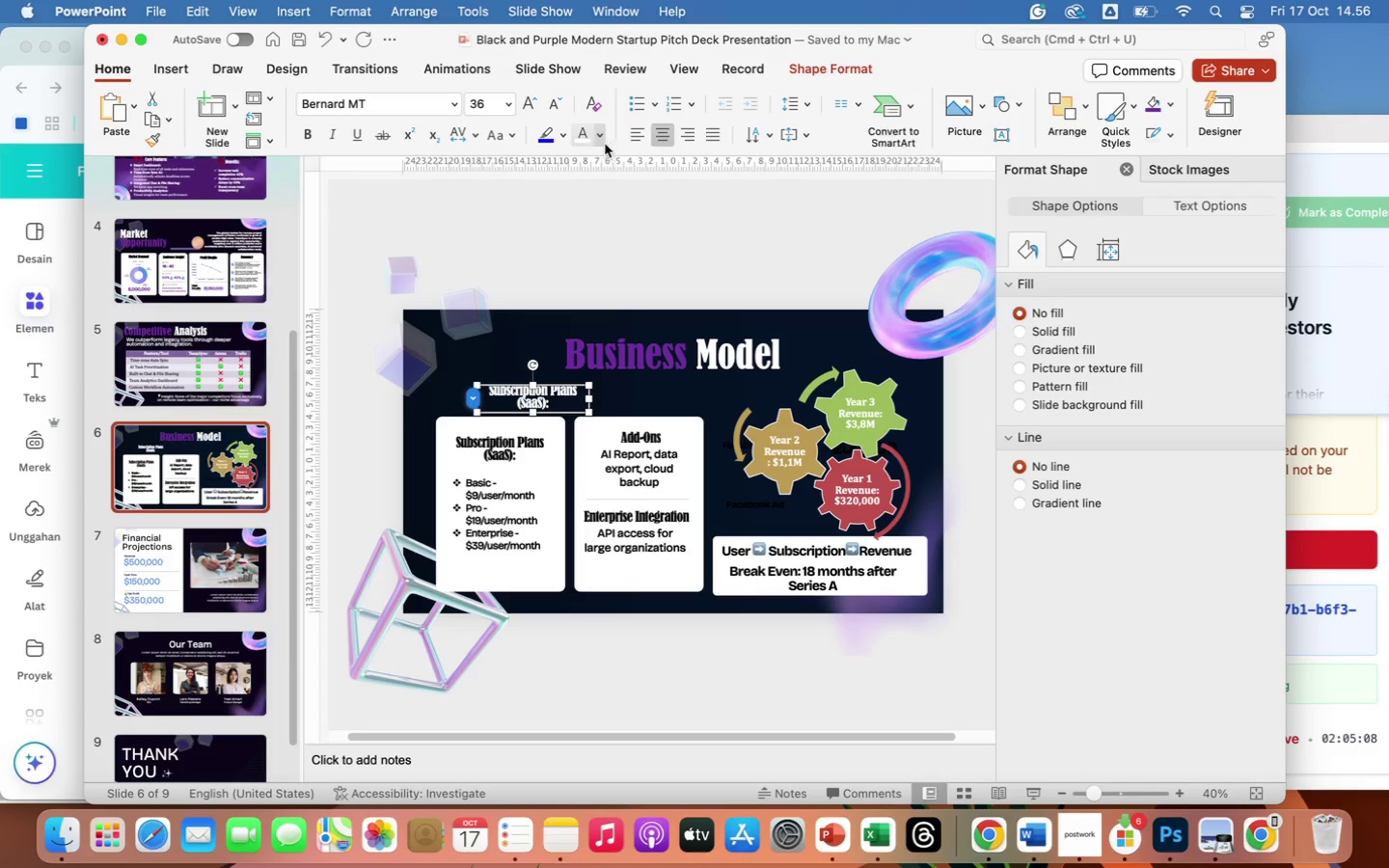 
wait(5.76)
 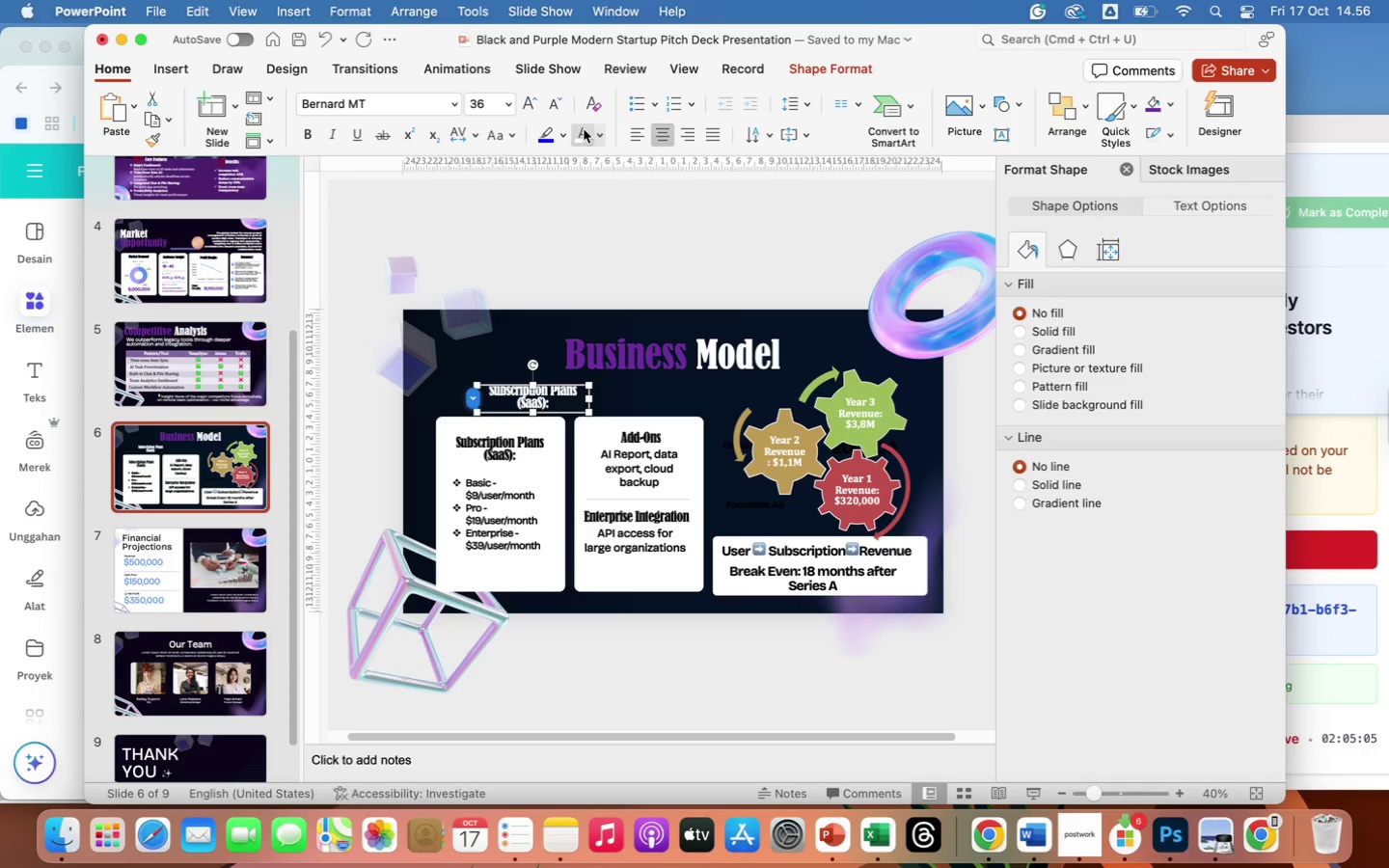 
left_click_drag(start_coordinate=[557, 406], to_coordinate=[493, 386])
 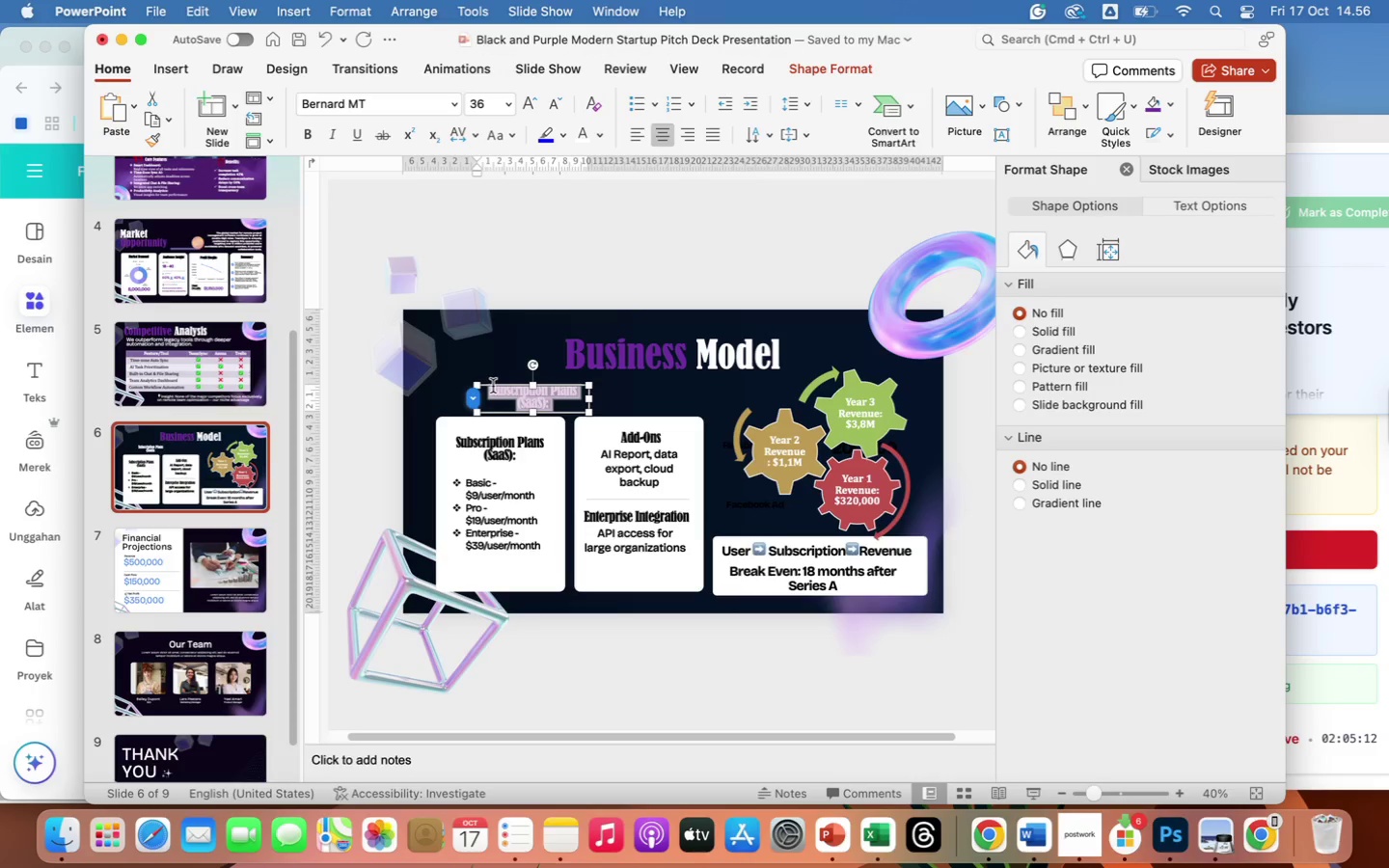 
type(Revenue S)
 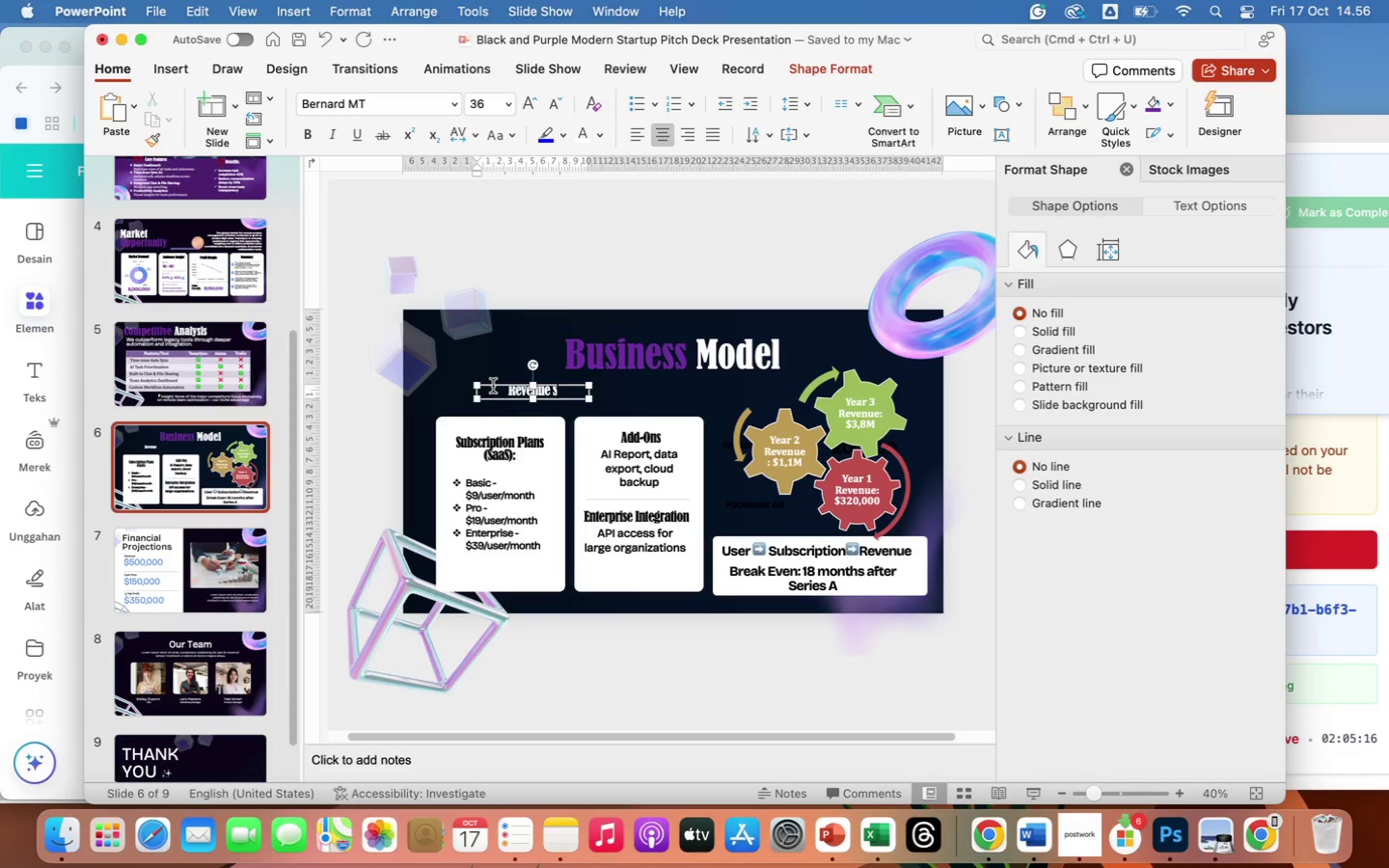 
type(tream:)
 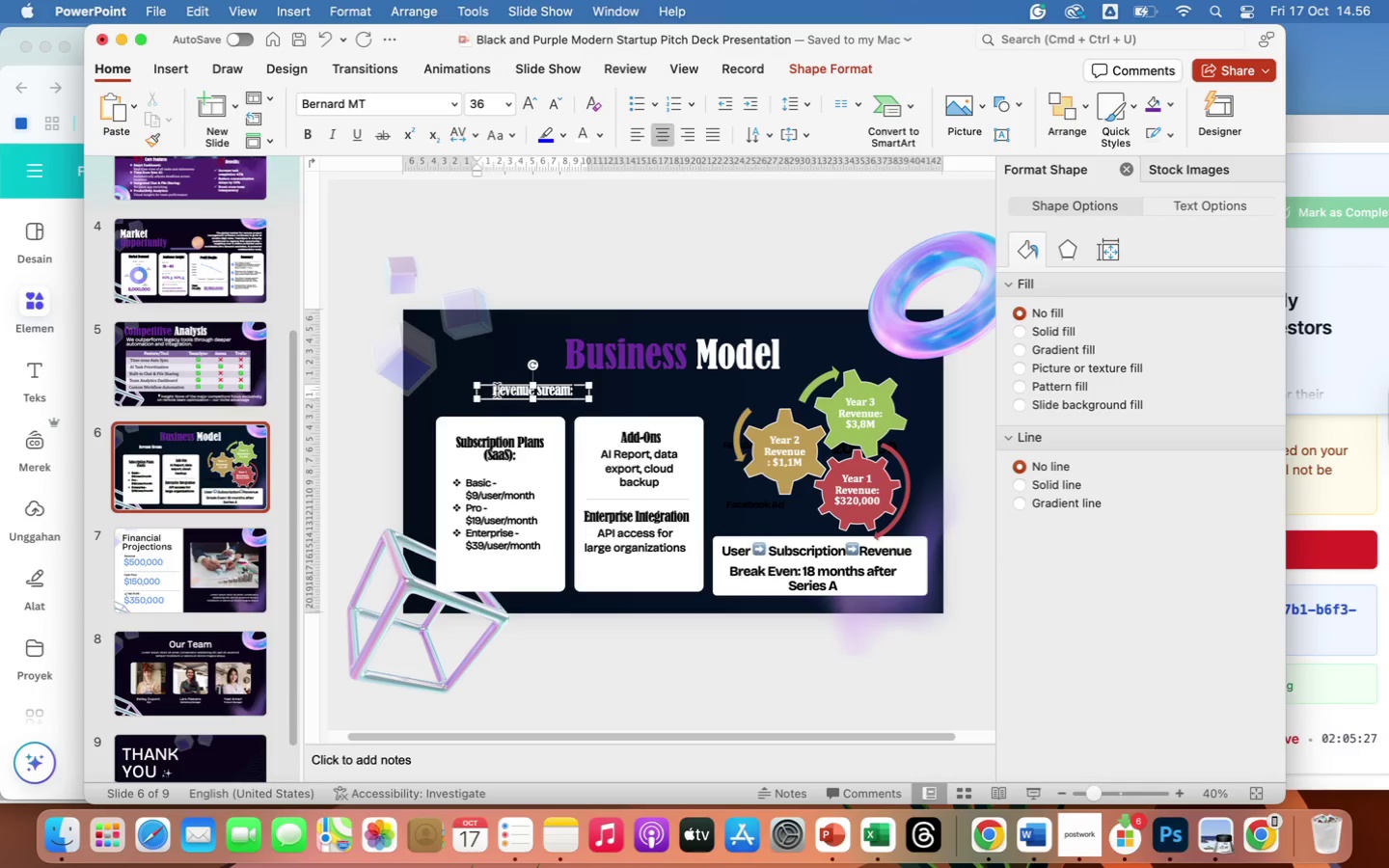 
left_click_drag(start_coordinate=[495, 391], to_coordinate=[578, 391])
 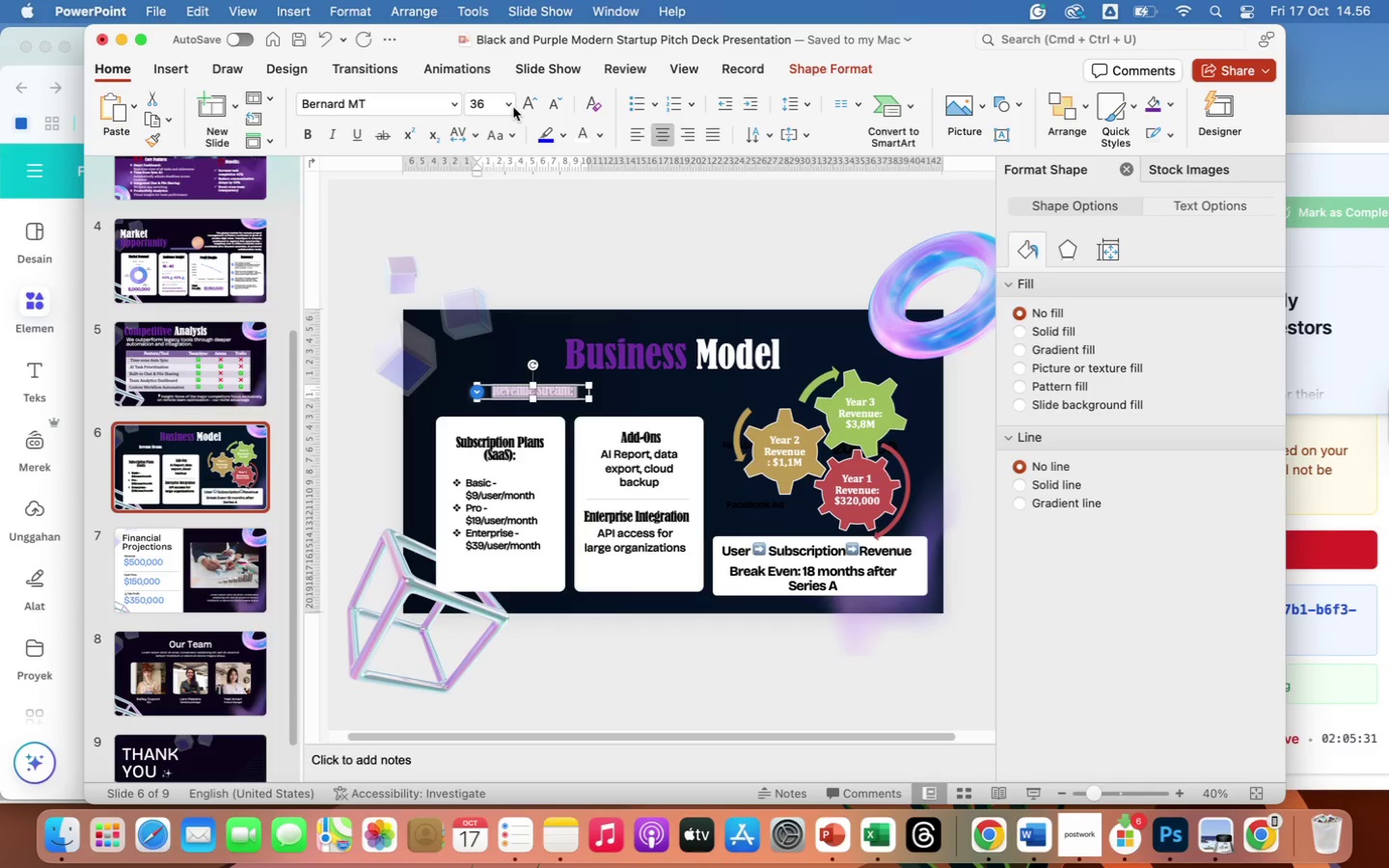 
left_click([508, 108])
 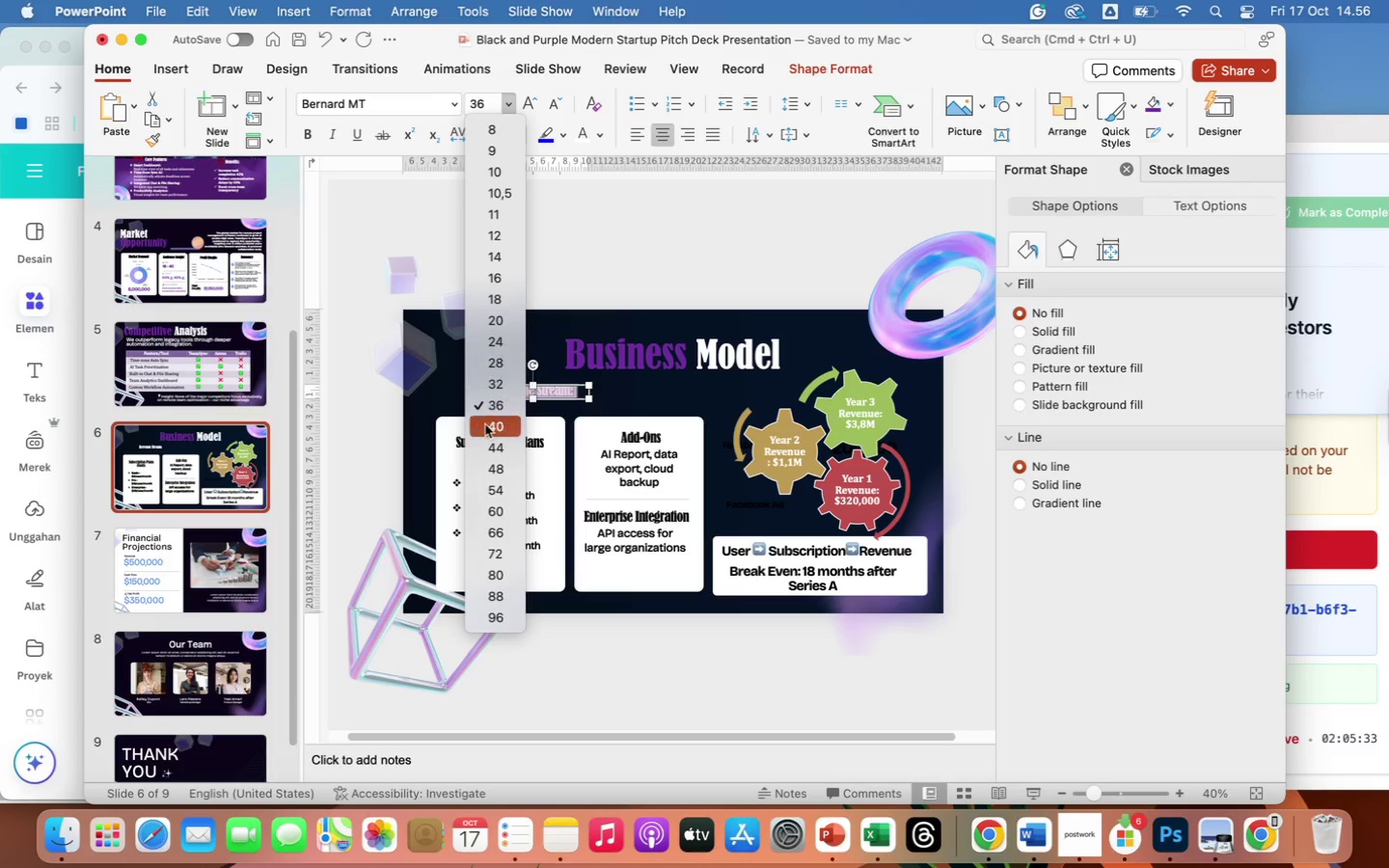 
left_click([492, 428])
 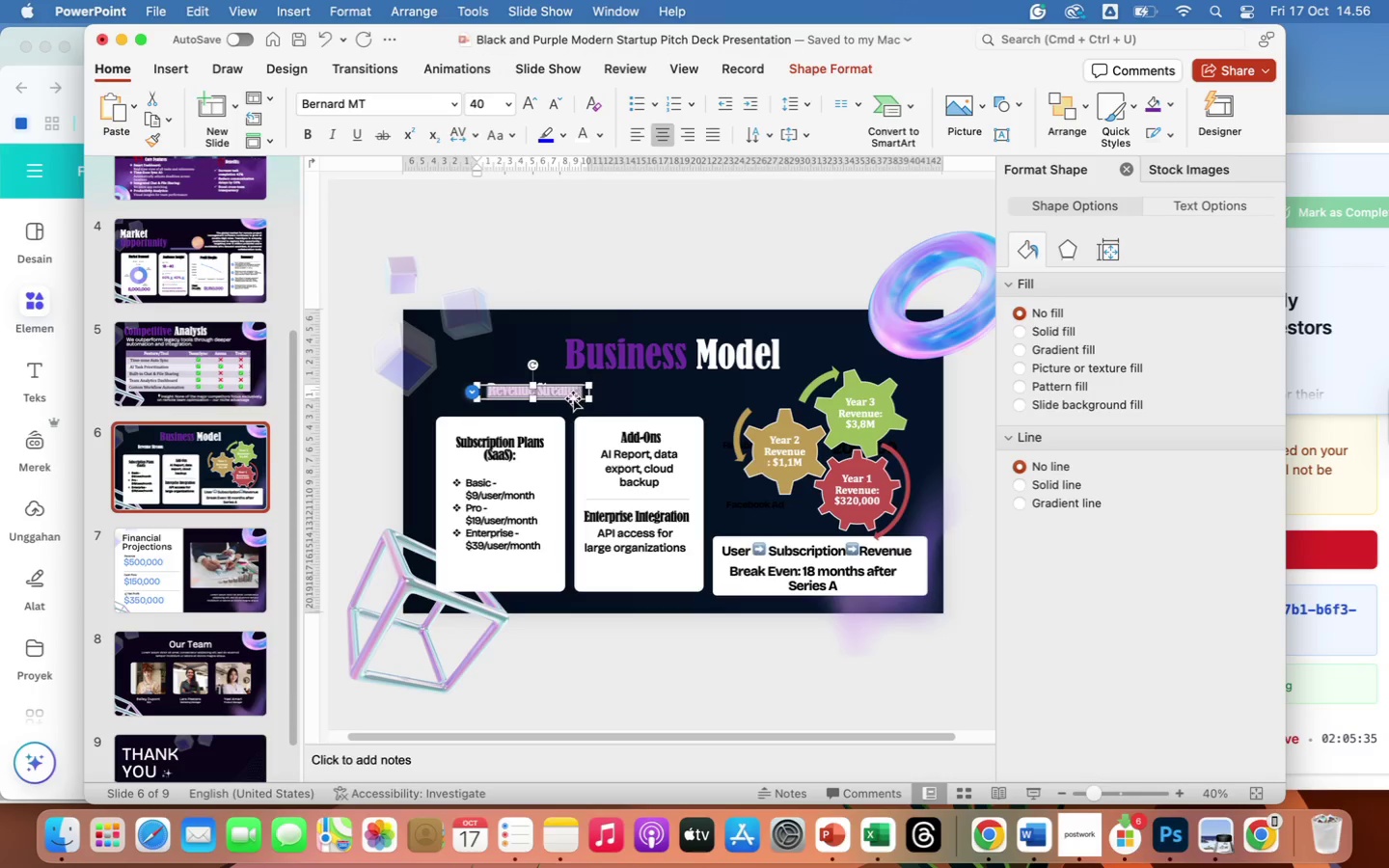 
left_click_drag(start_coordinate=[573, 398], to_coordinate=[603, 411])
 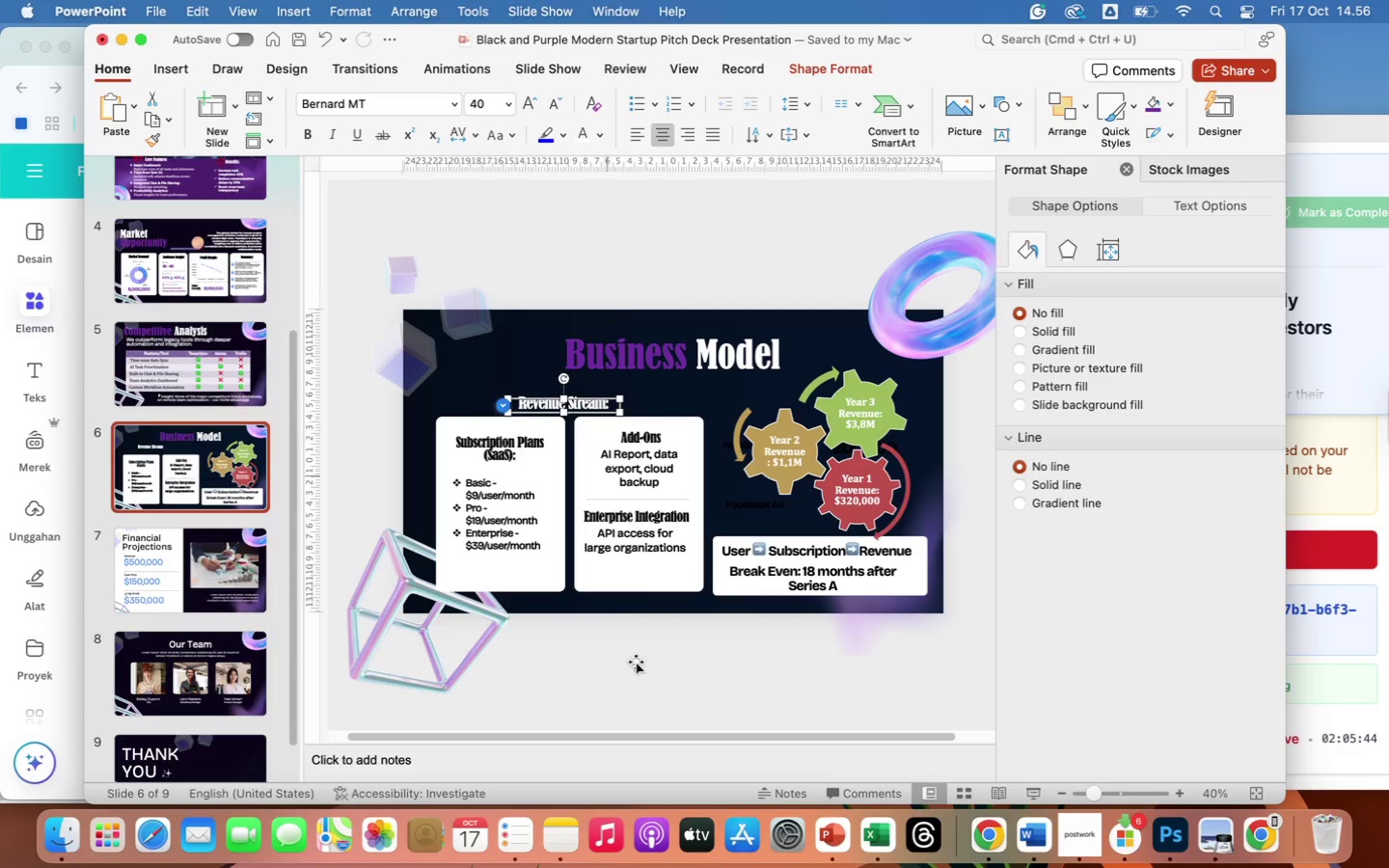 
left_click([637, 670])
 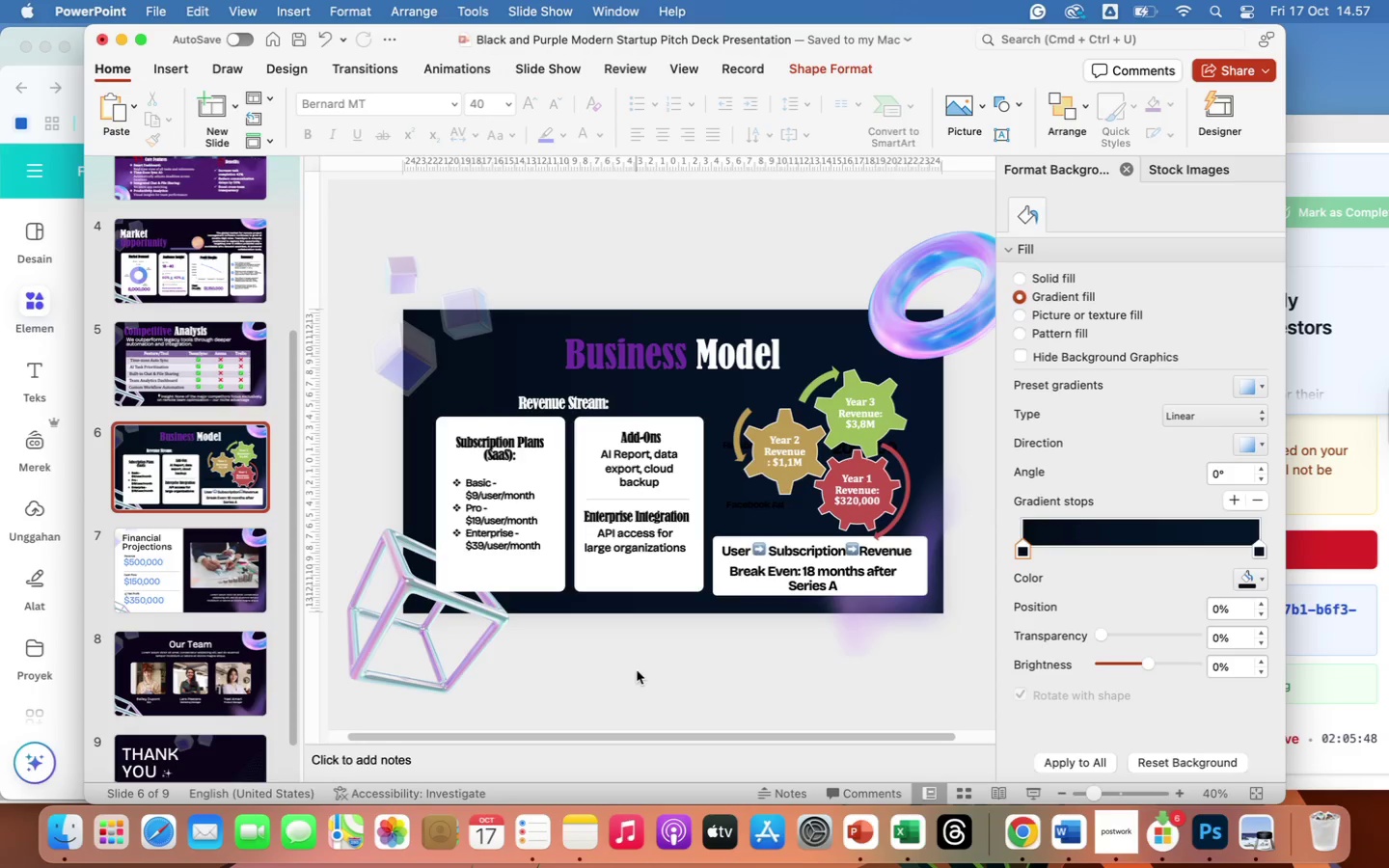 
wait(8.54)
 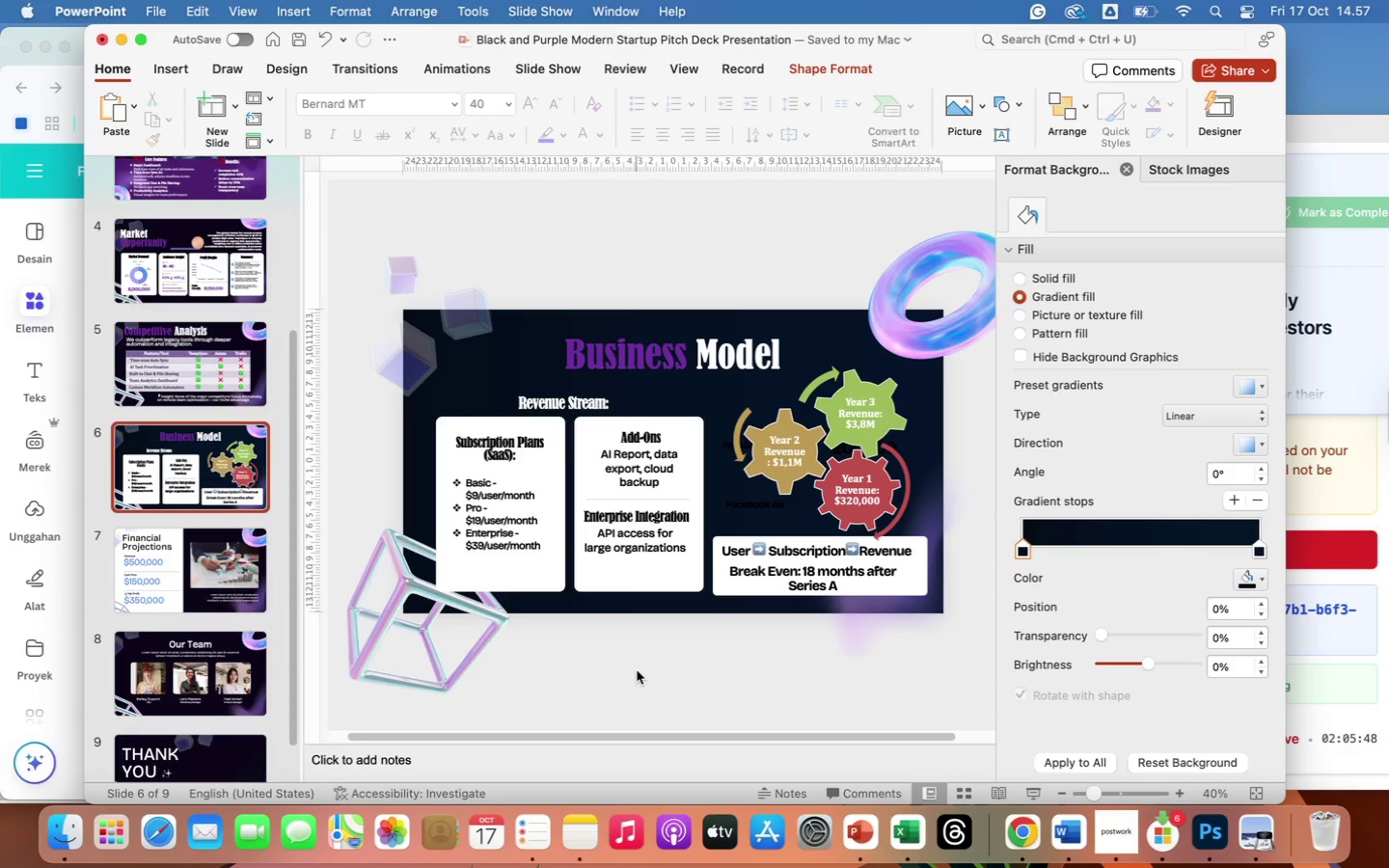 
left_click([585, 404])
 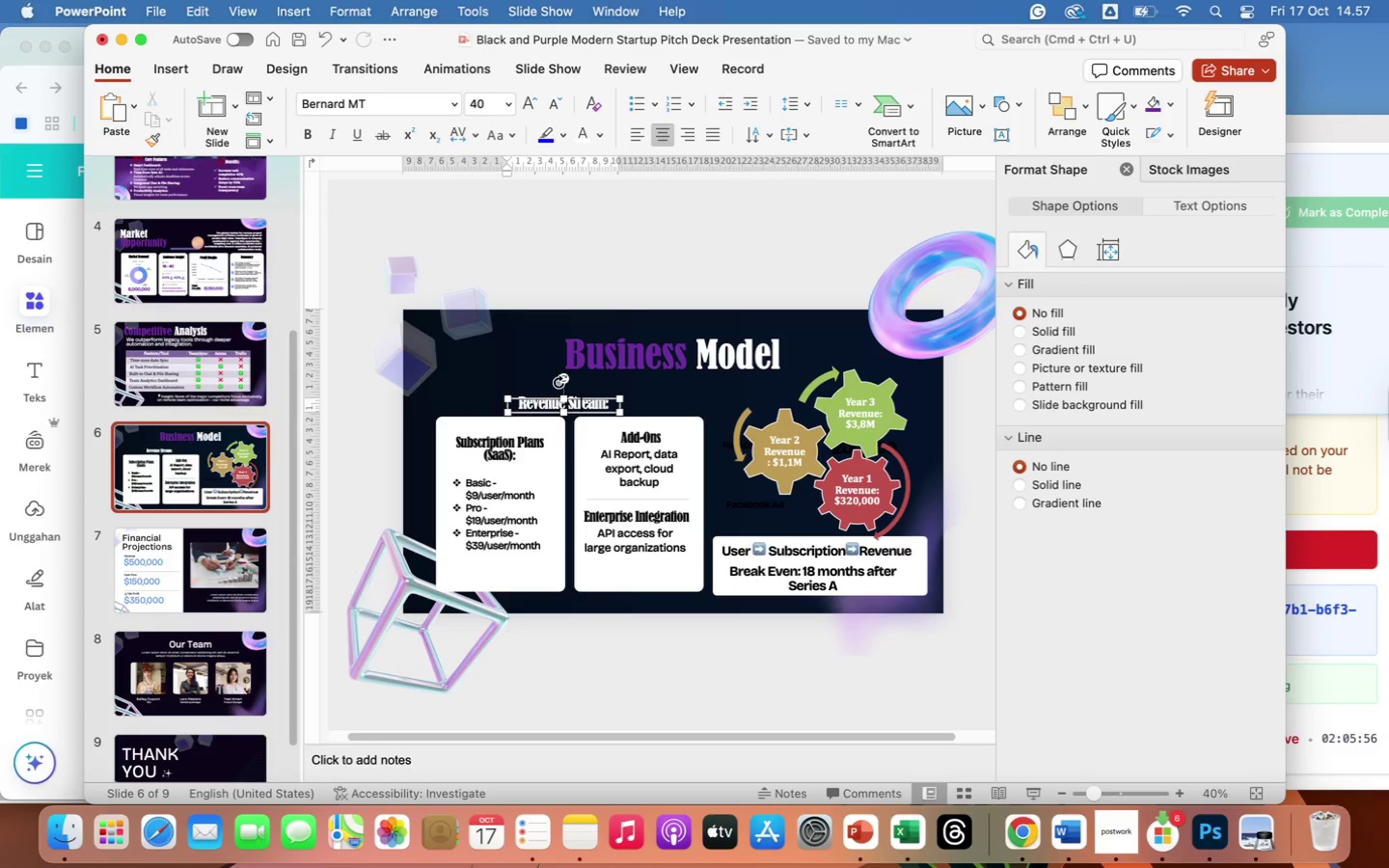 
wait(5.01)
 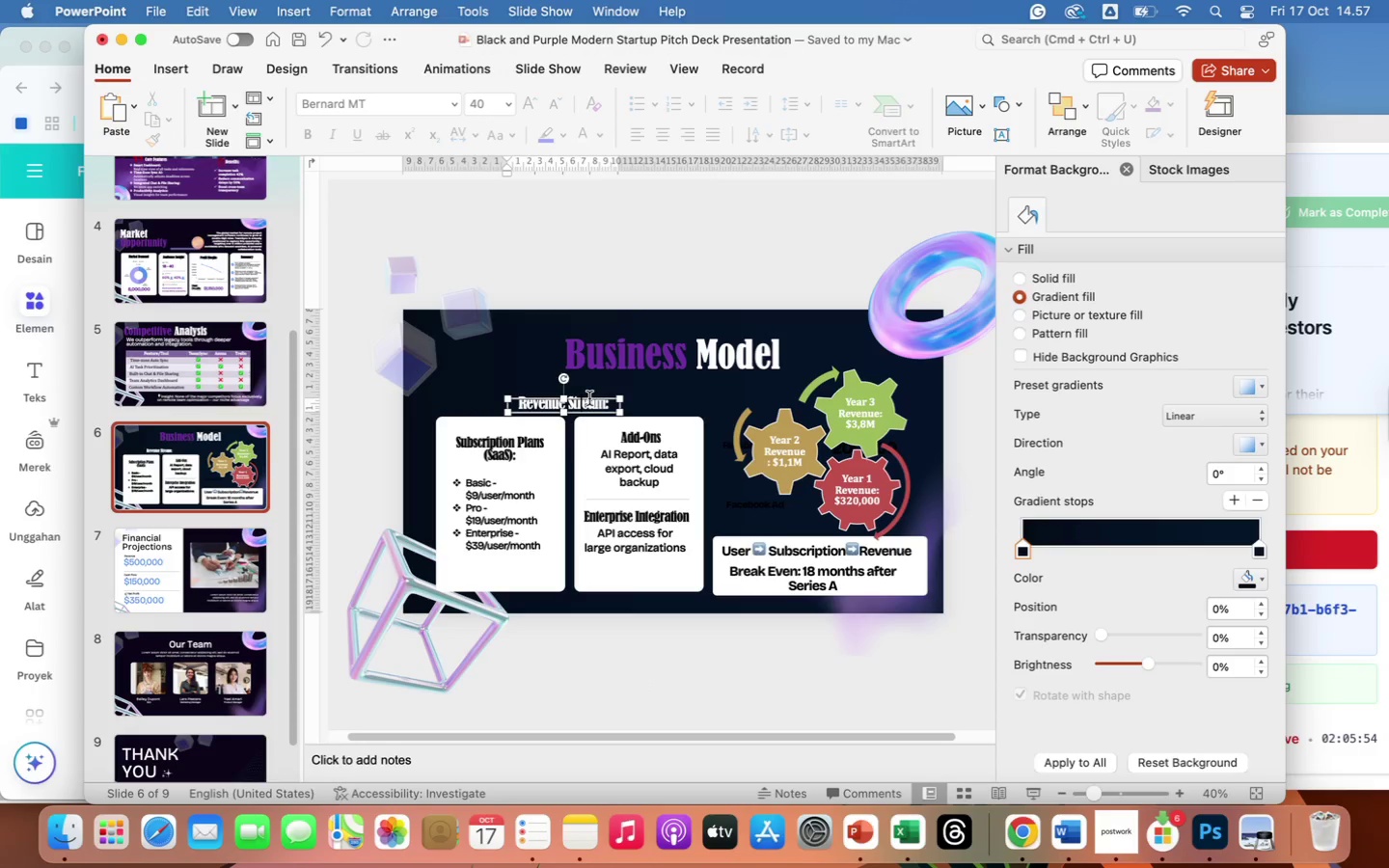 
left_click([549, 398])
 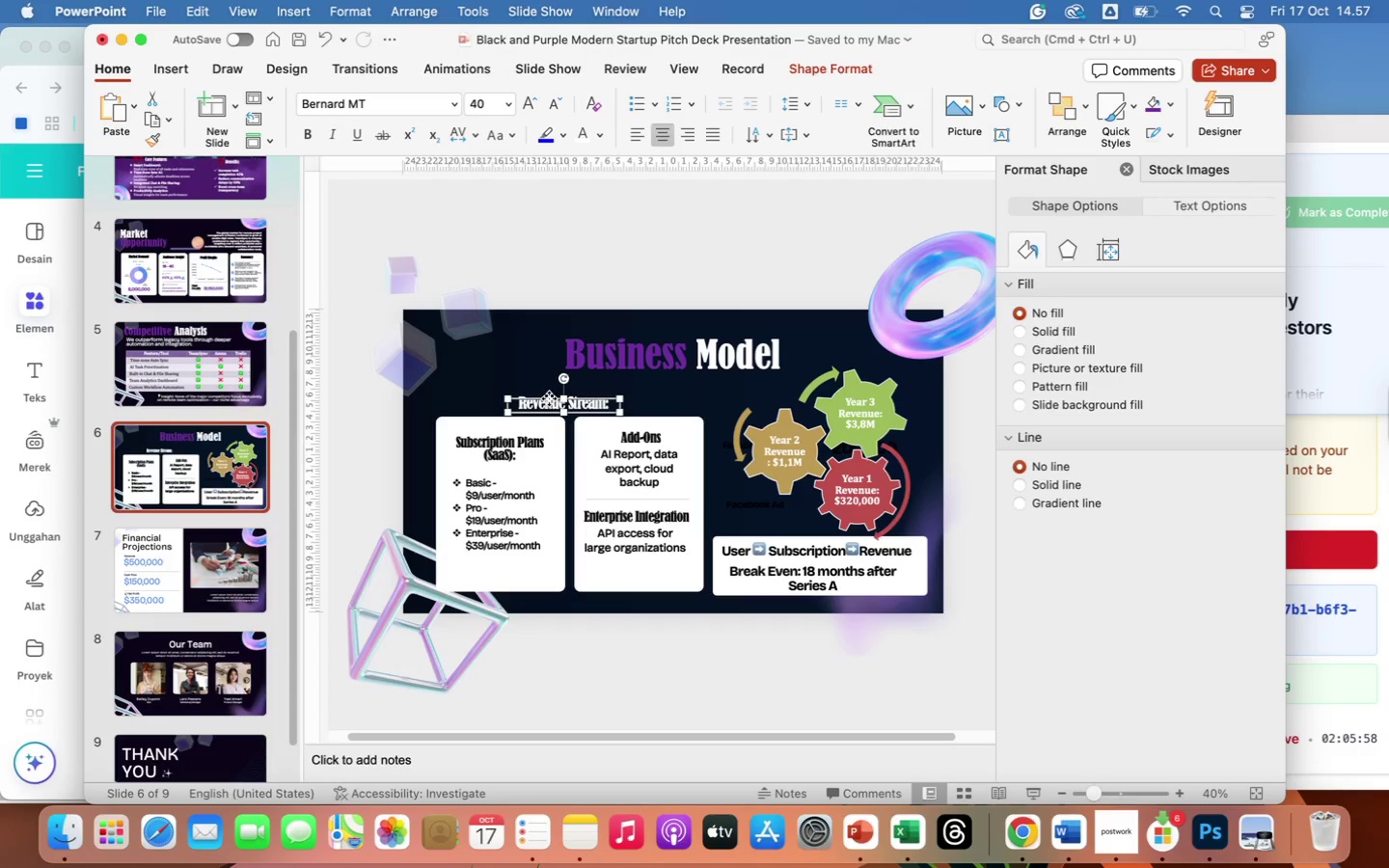 
right_click([549, 398])
 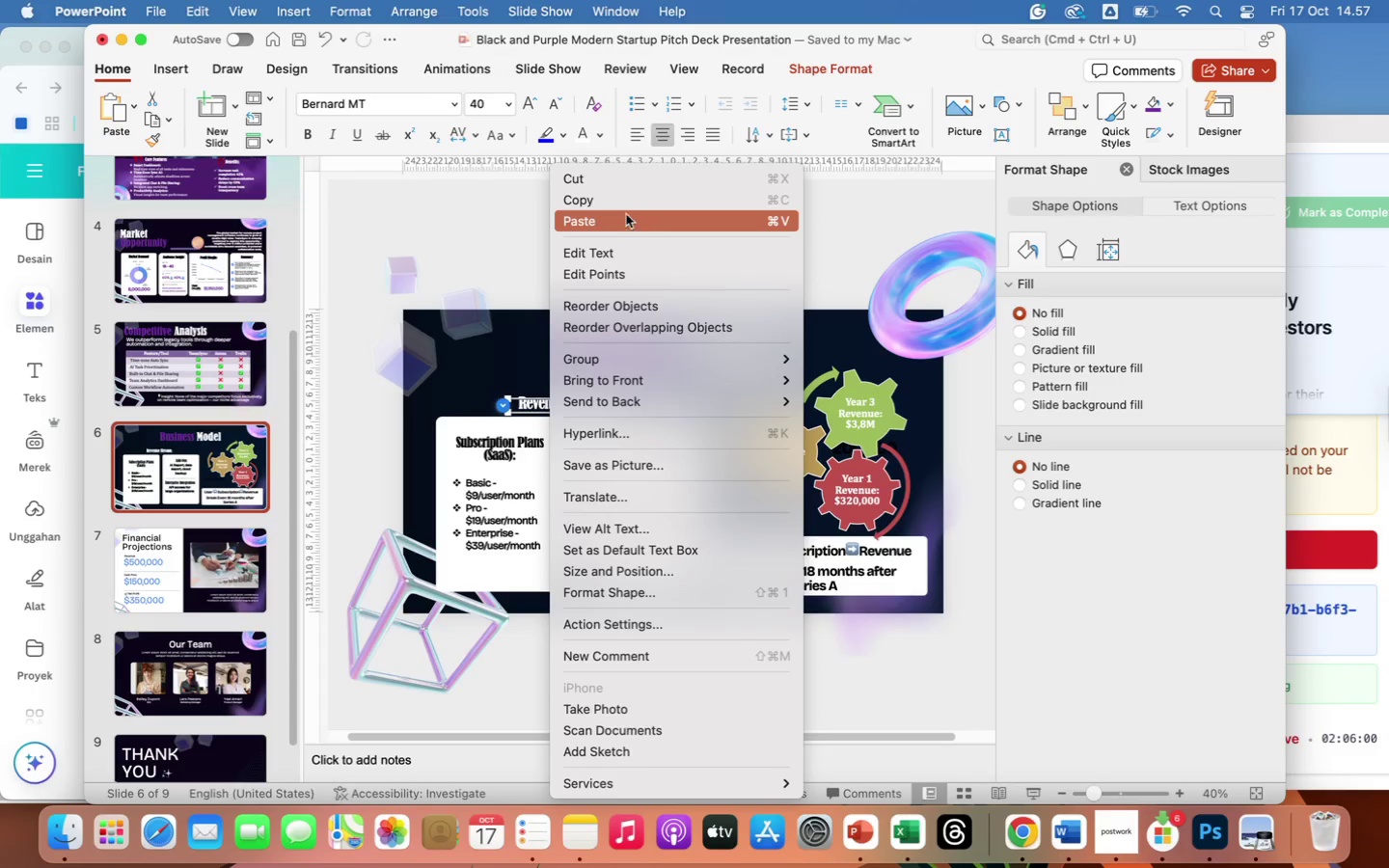 
left_click([606, 196])
 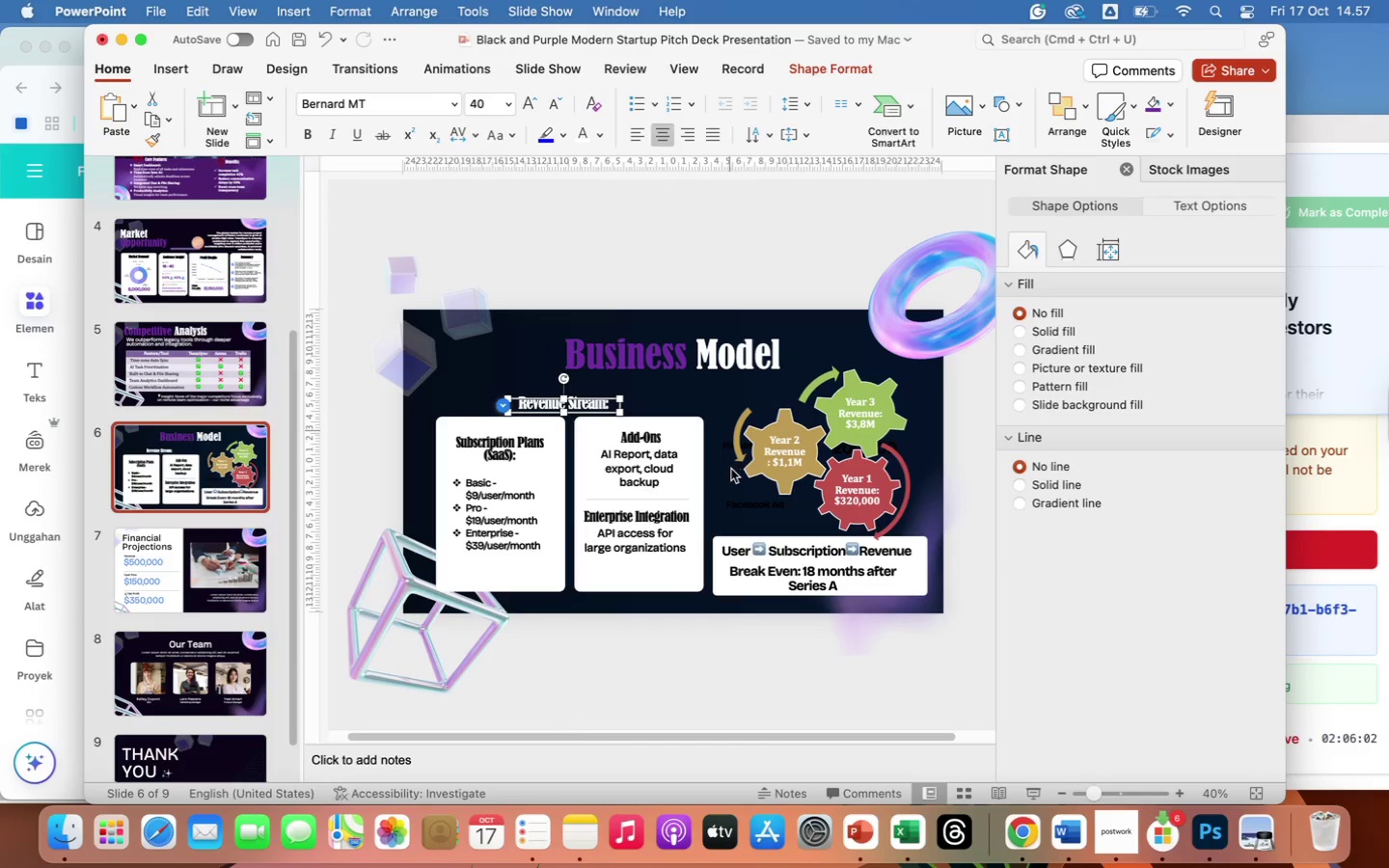 
left_click([744, 500])
 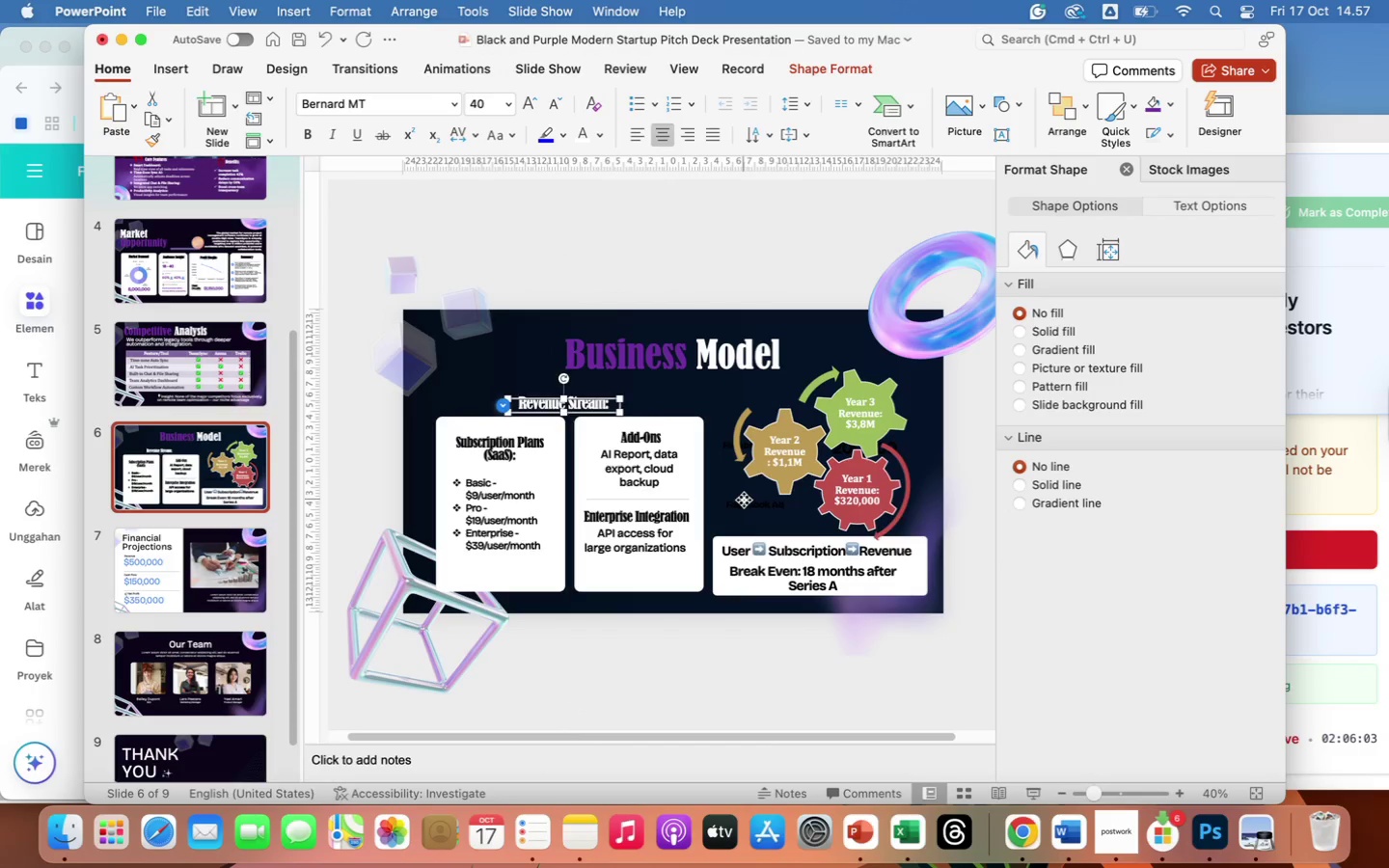 
right_click([744, 500])
 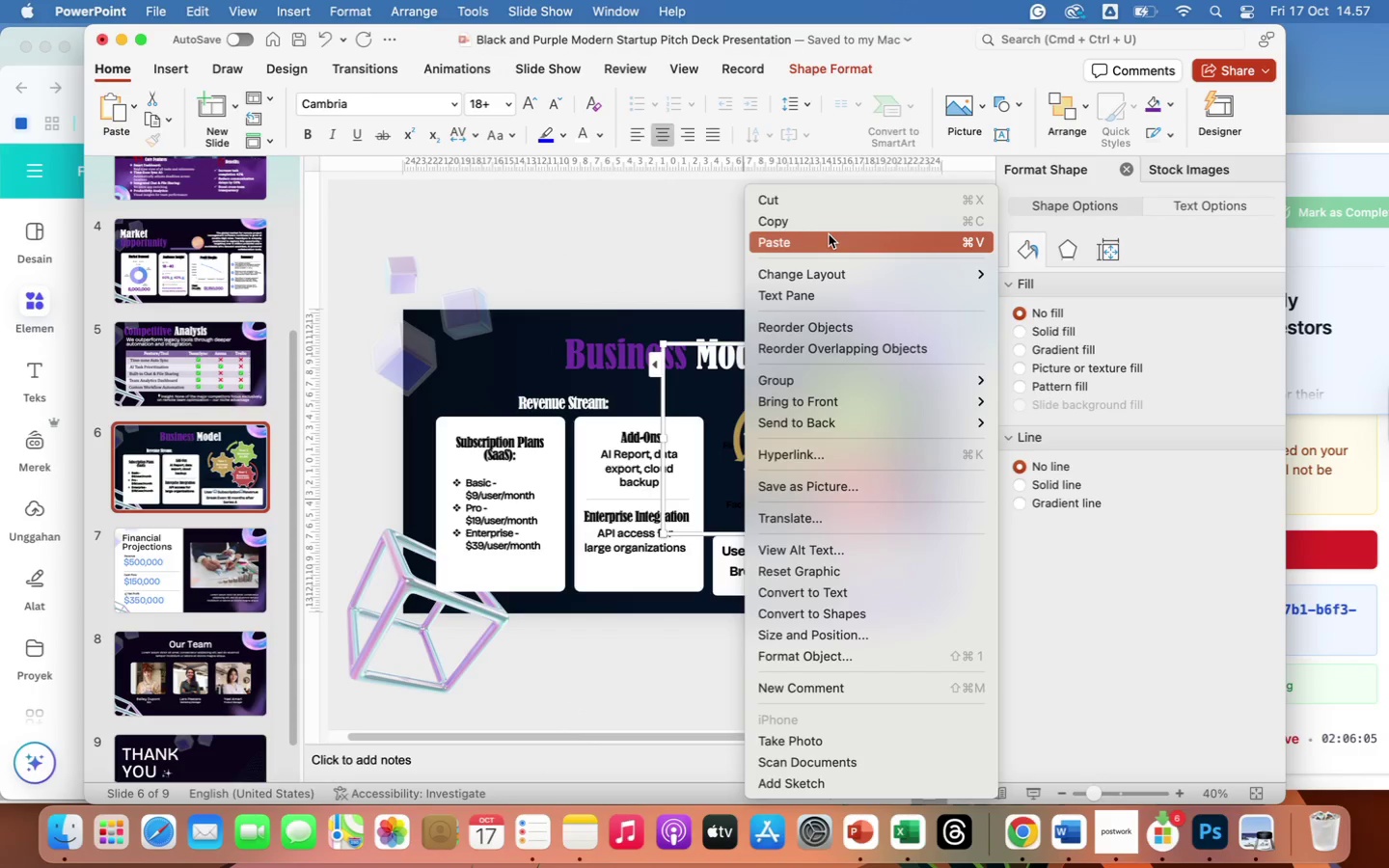 
left_click([826, 234])
 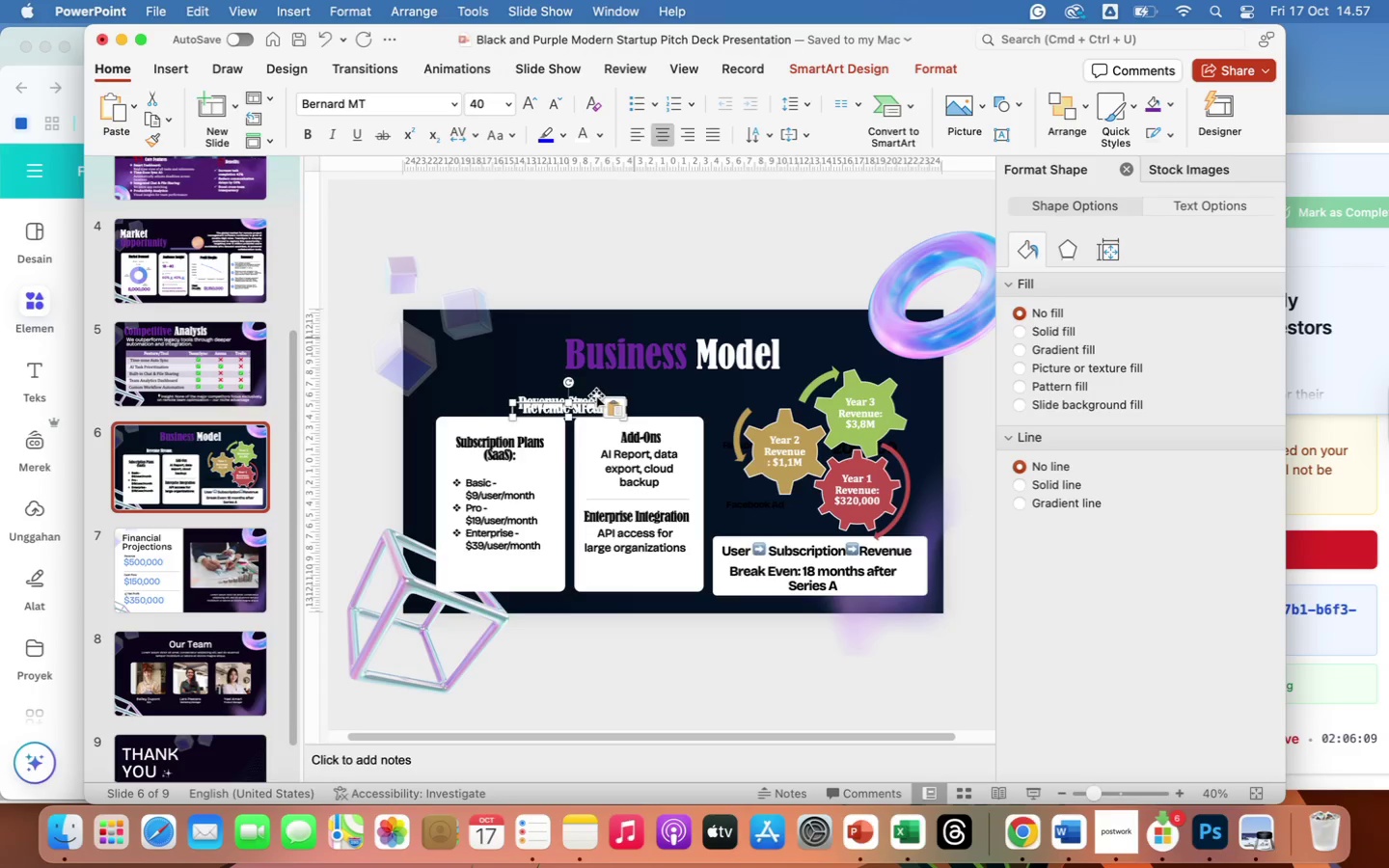 
left_click_drag(start_coordinate=[593, 402], to_coordinate=[788, 502])
 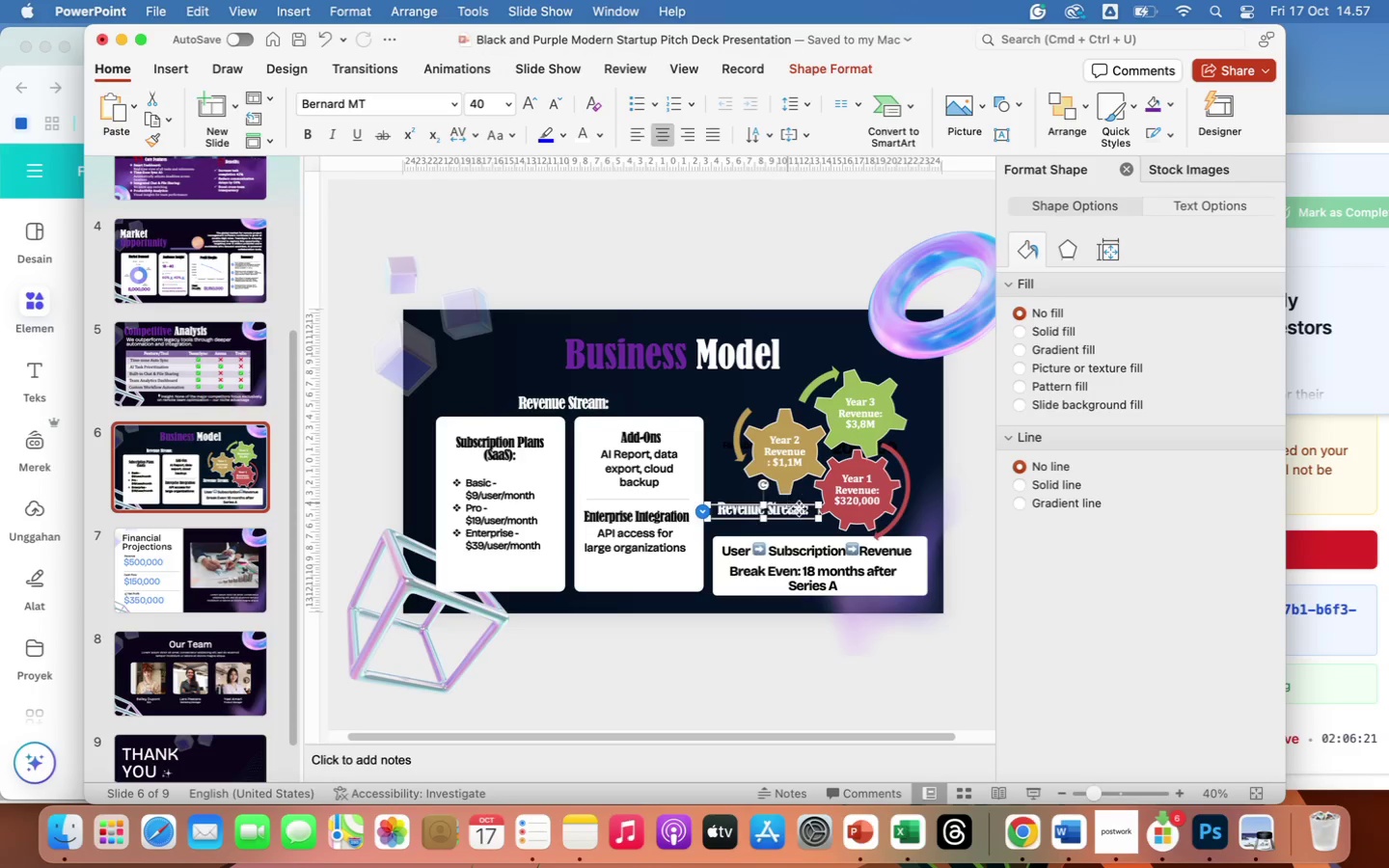 
double_click([800, 509])
 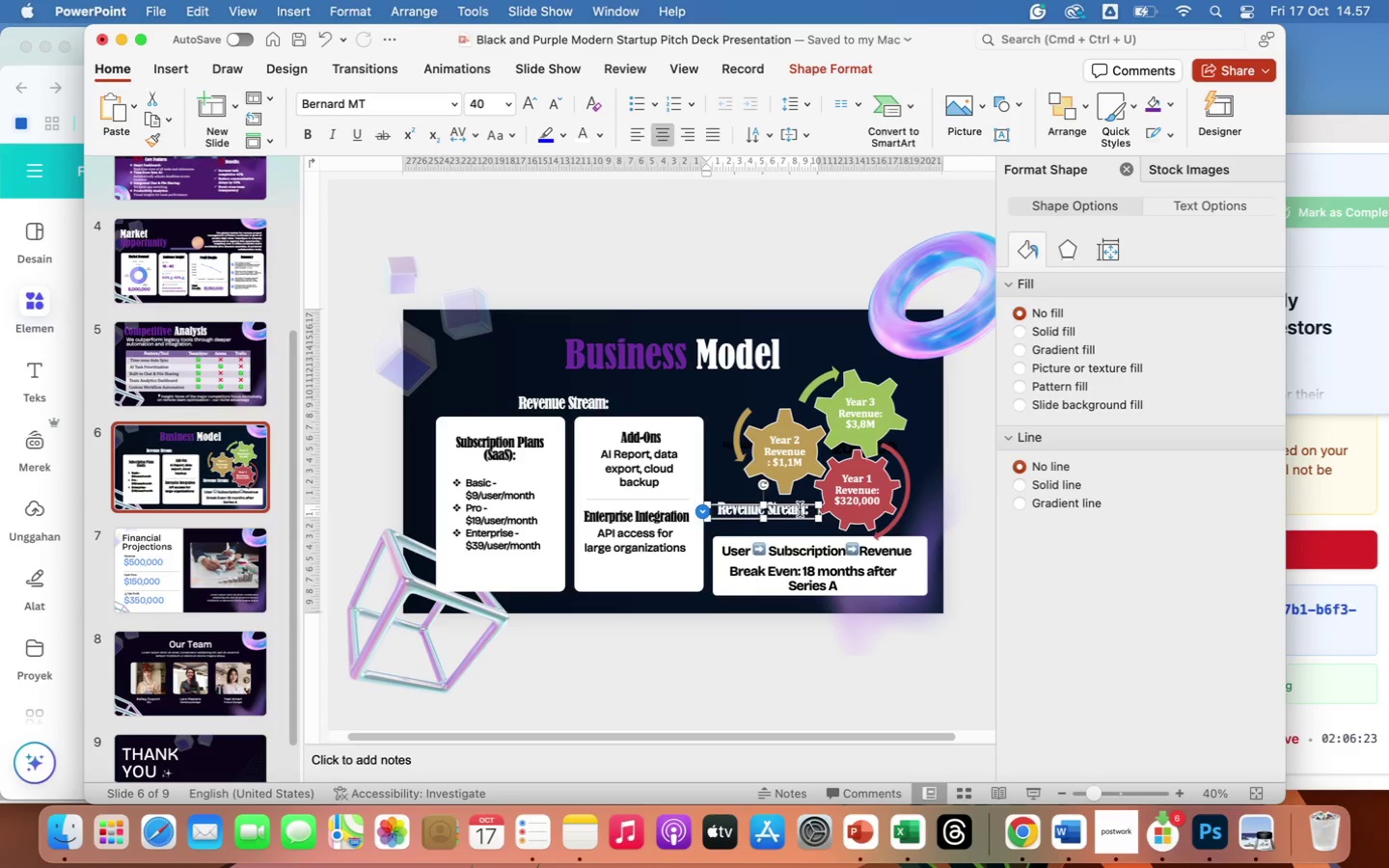 
left_click_drag(start_coordinate=[800, 509], to_coordinate=[735, 509])
 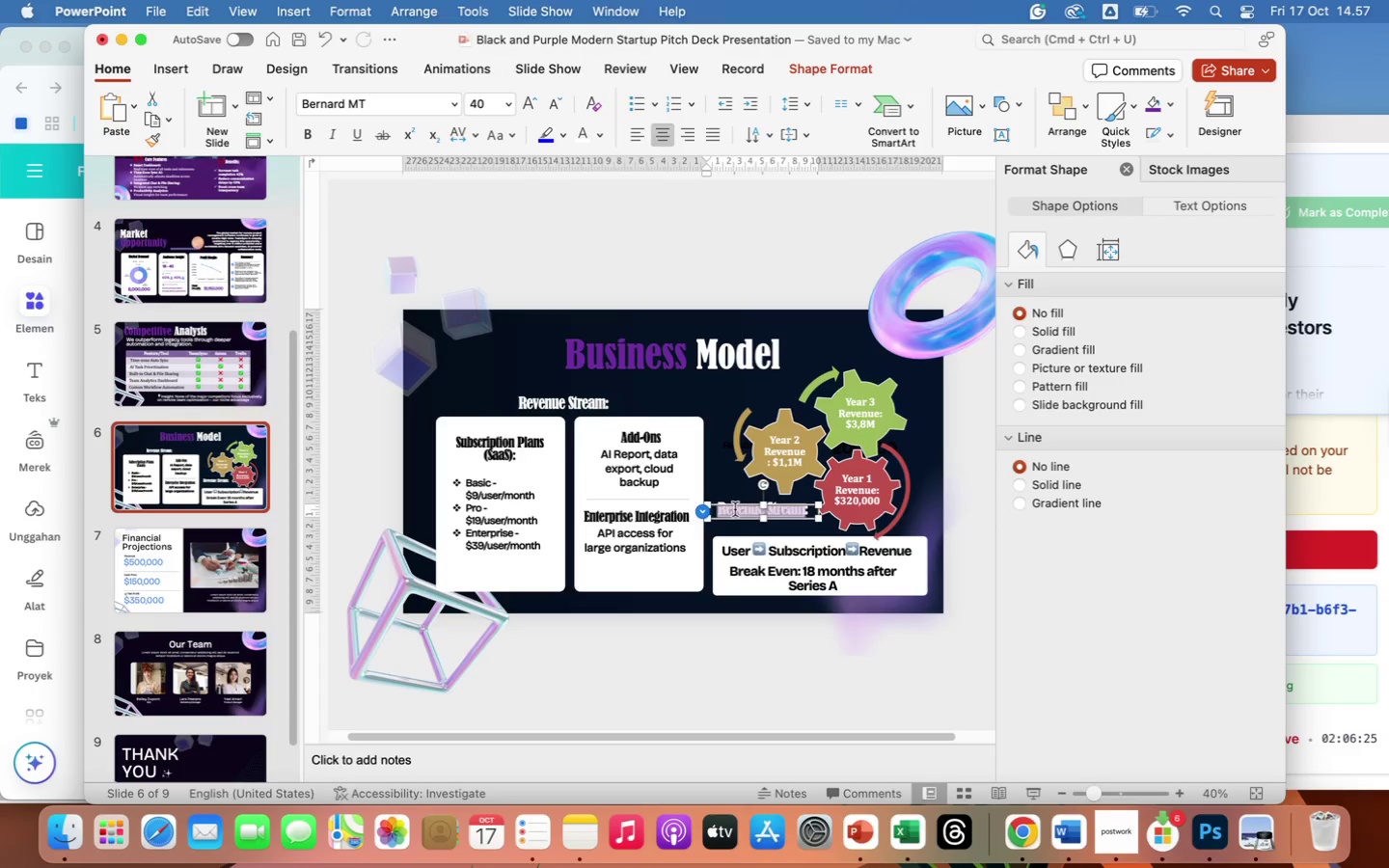 
type(Projection)
 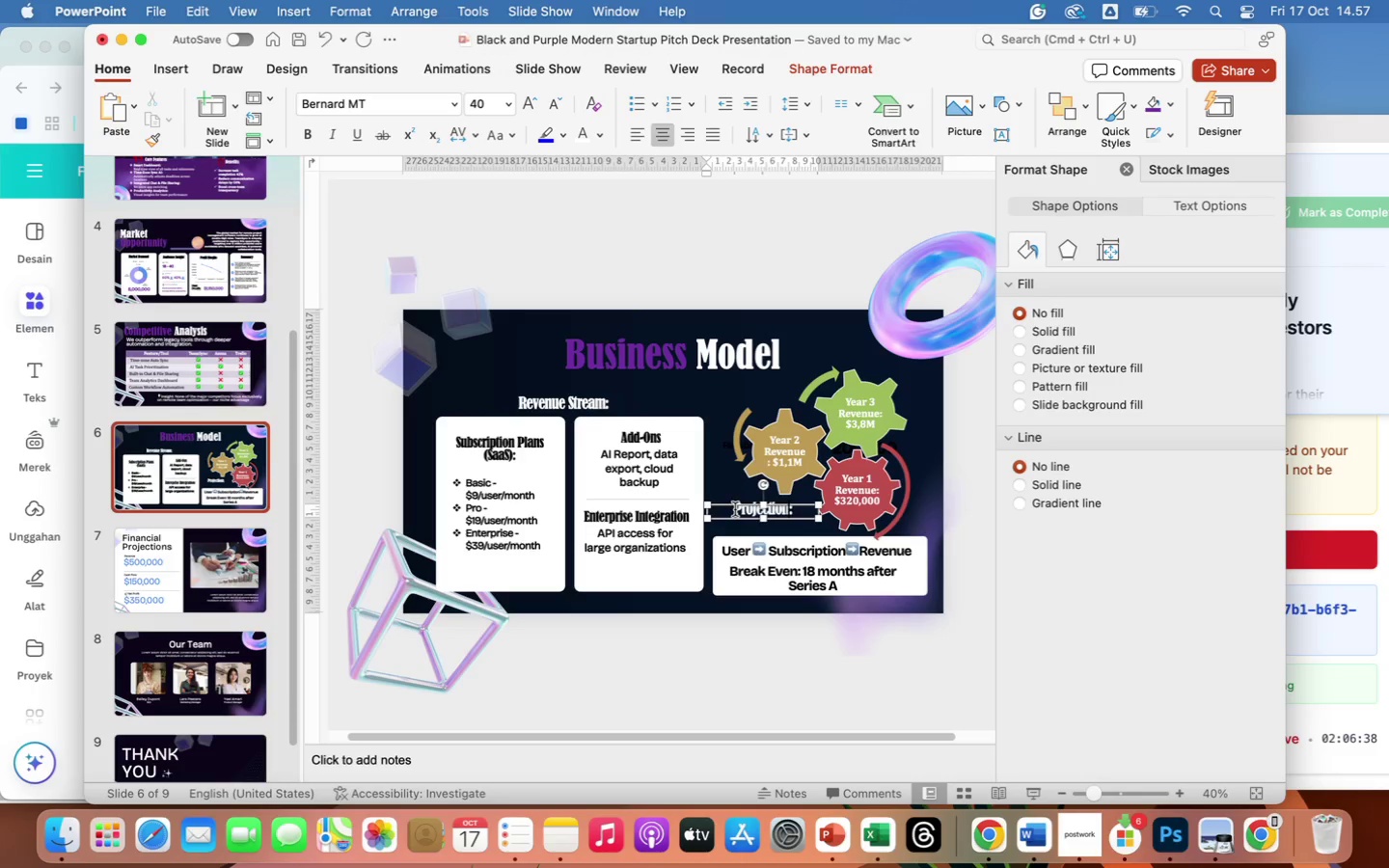 
wait(14.5)
 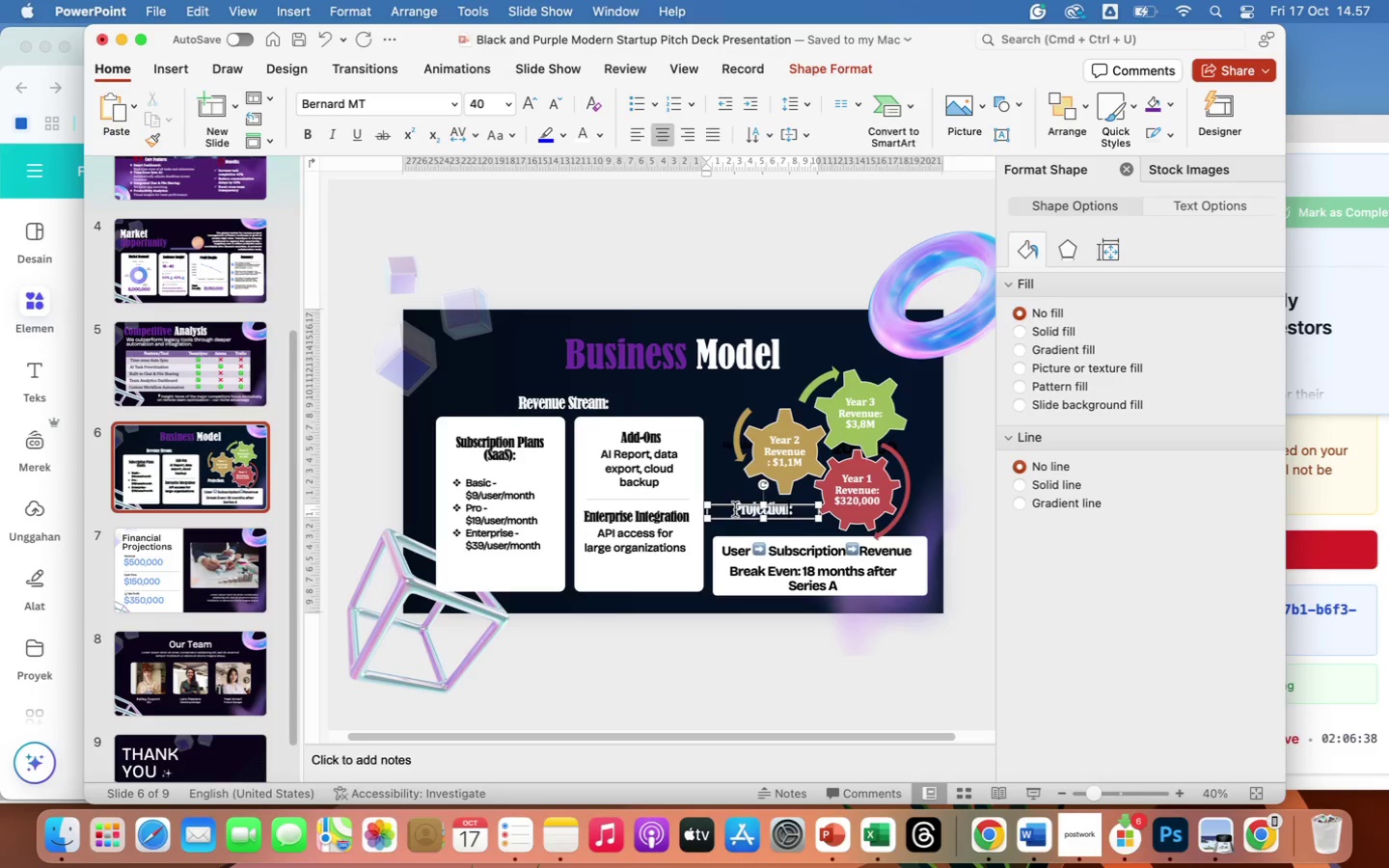 
key(ArrowLeft)
 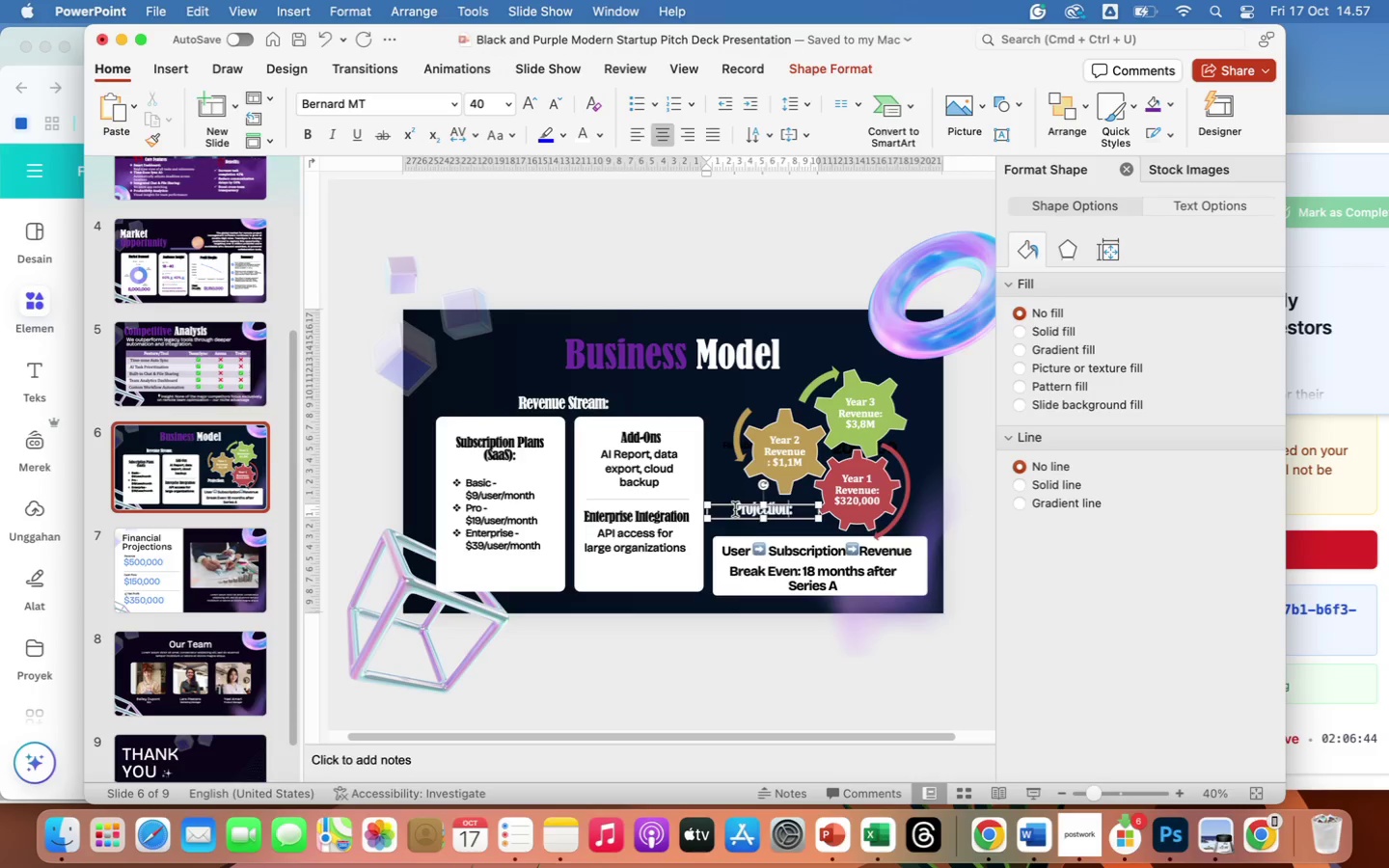 
key(ArrowLeft)
 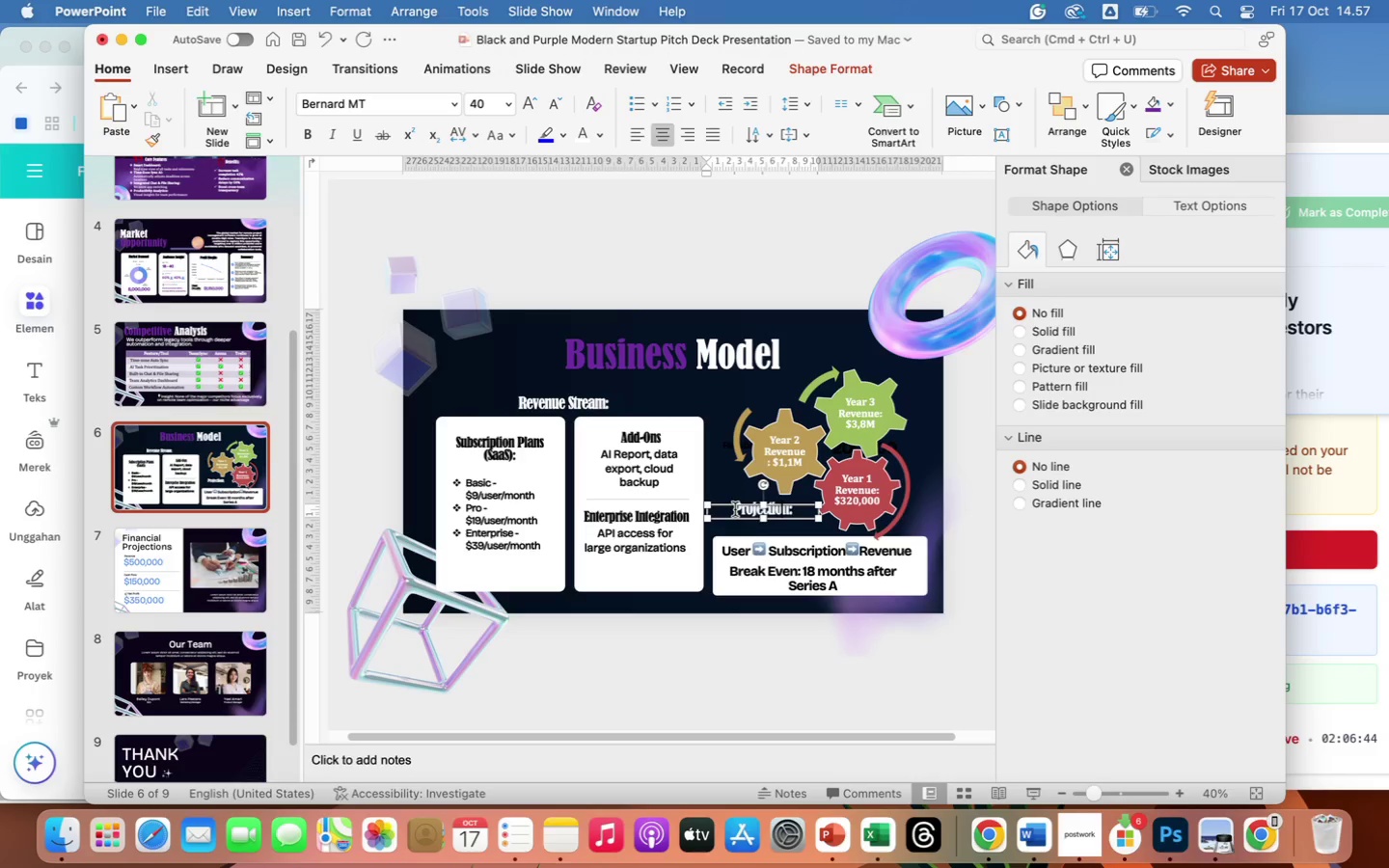 
key(ArrowLeft)
 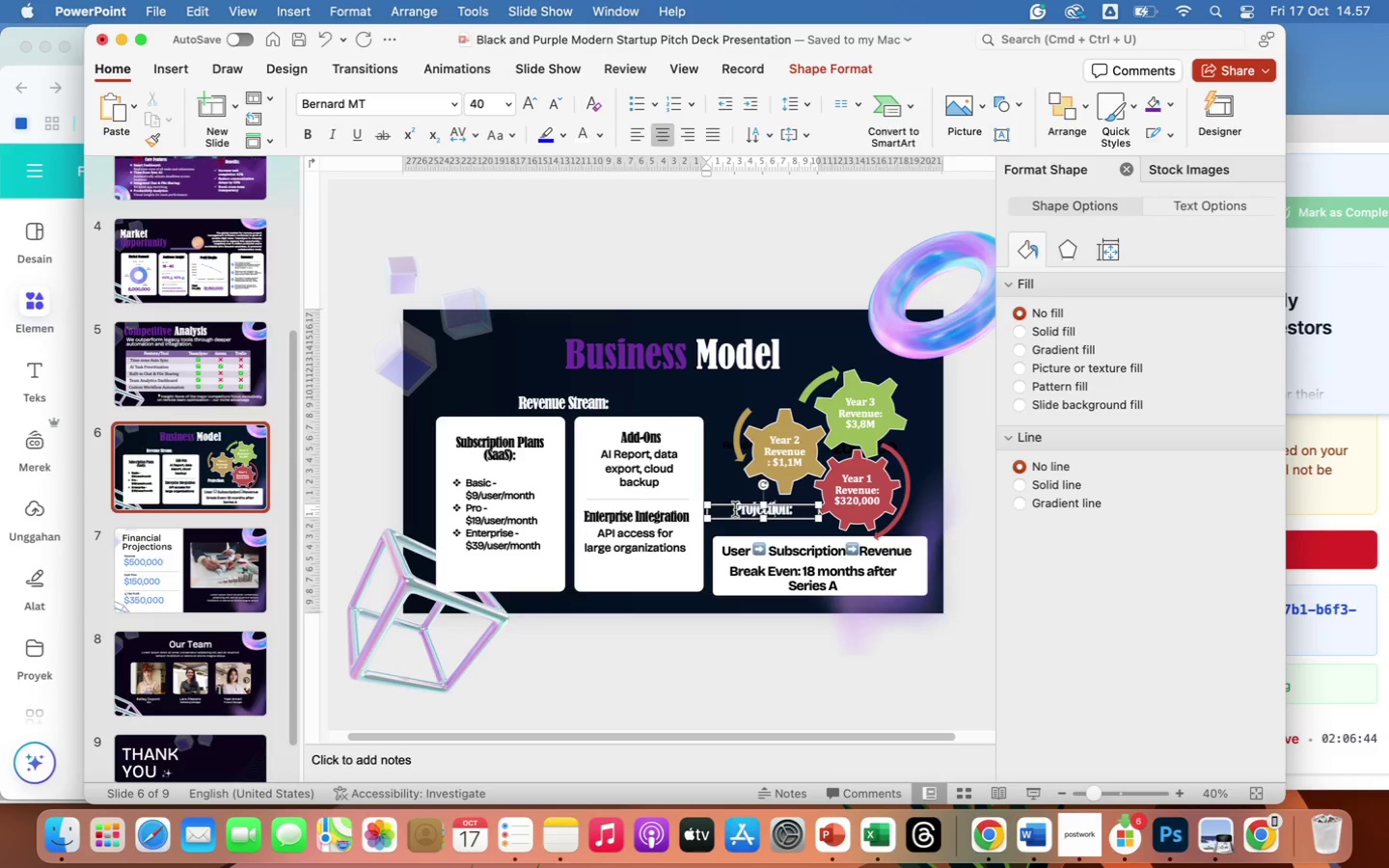 
key(ArrowLeft)
 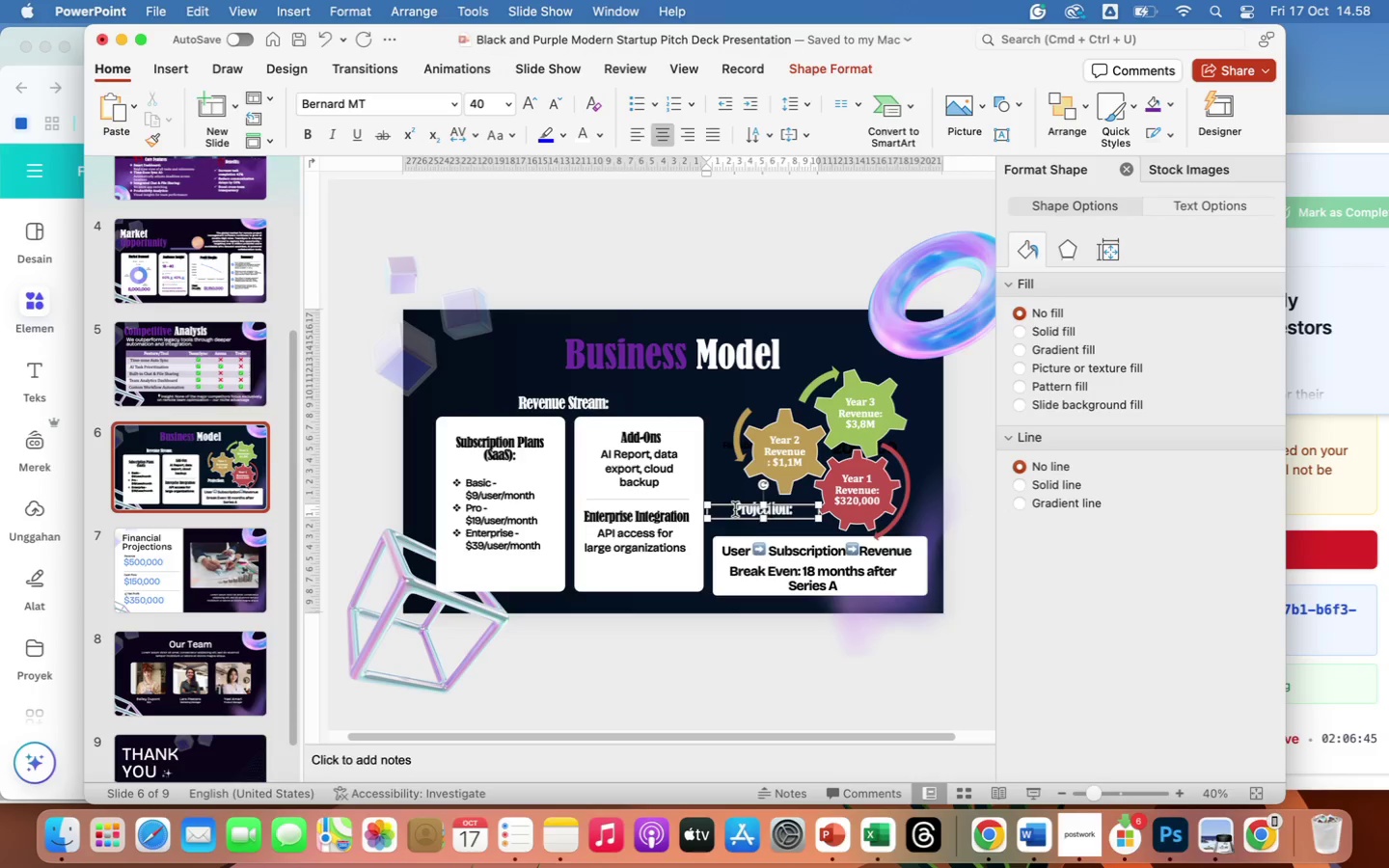 
key(ArrowLeft)
 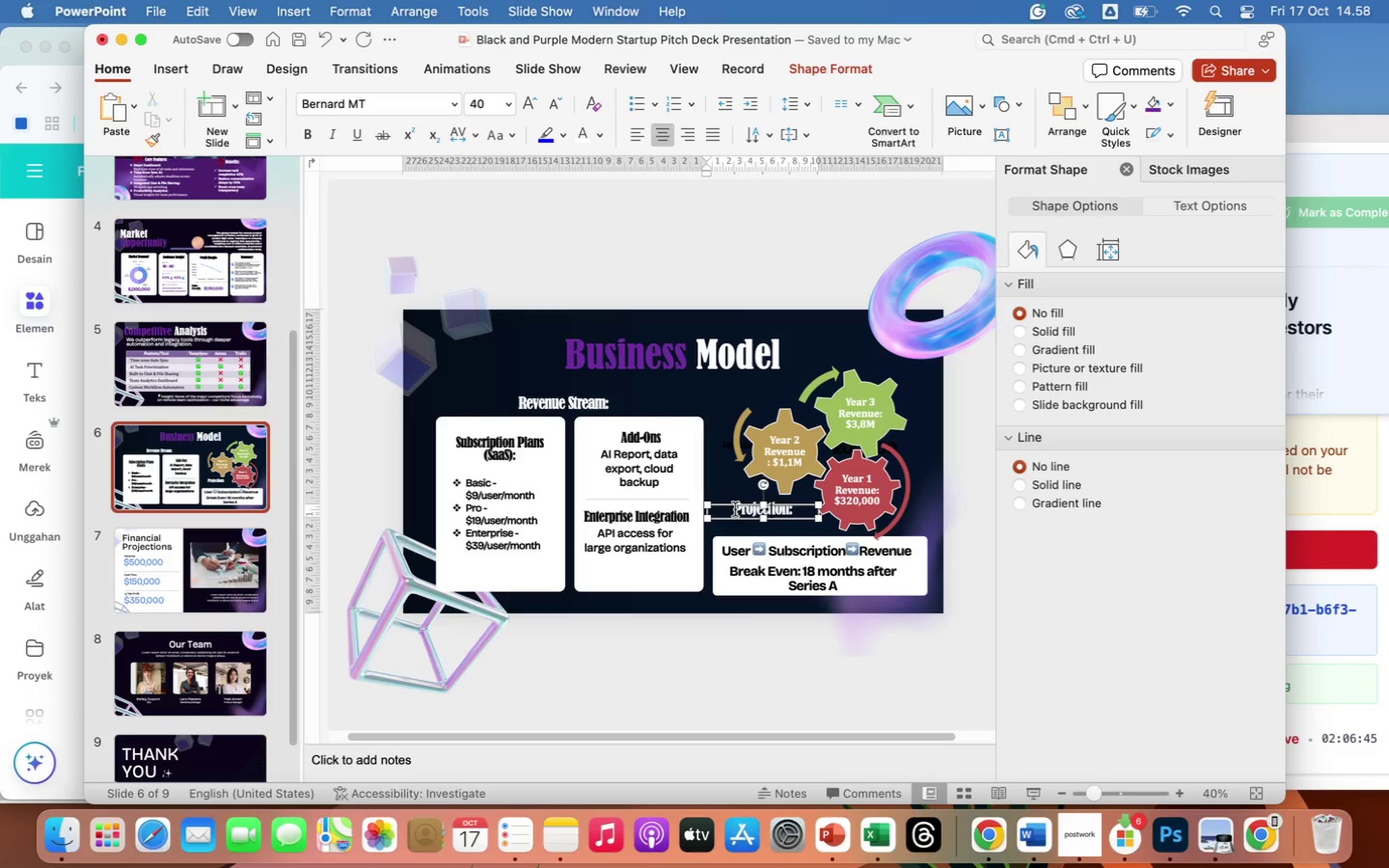 
key(ArrowLeft)
 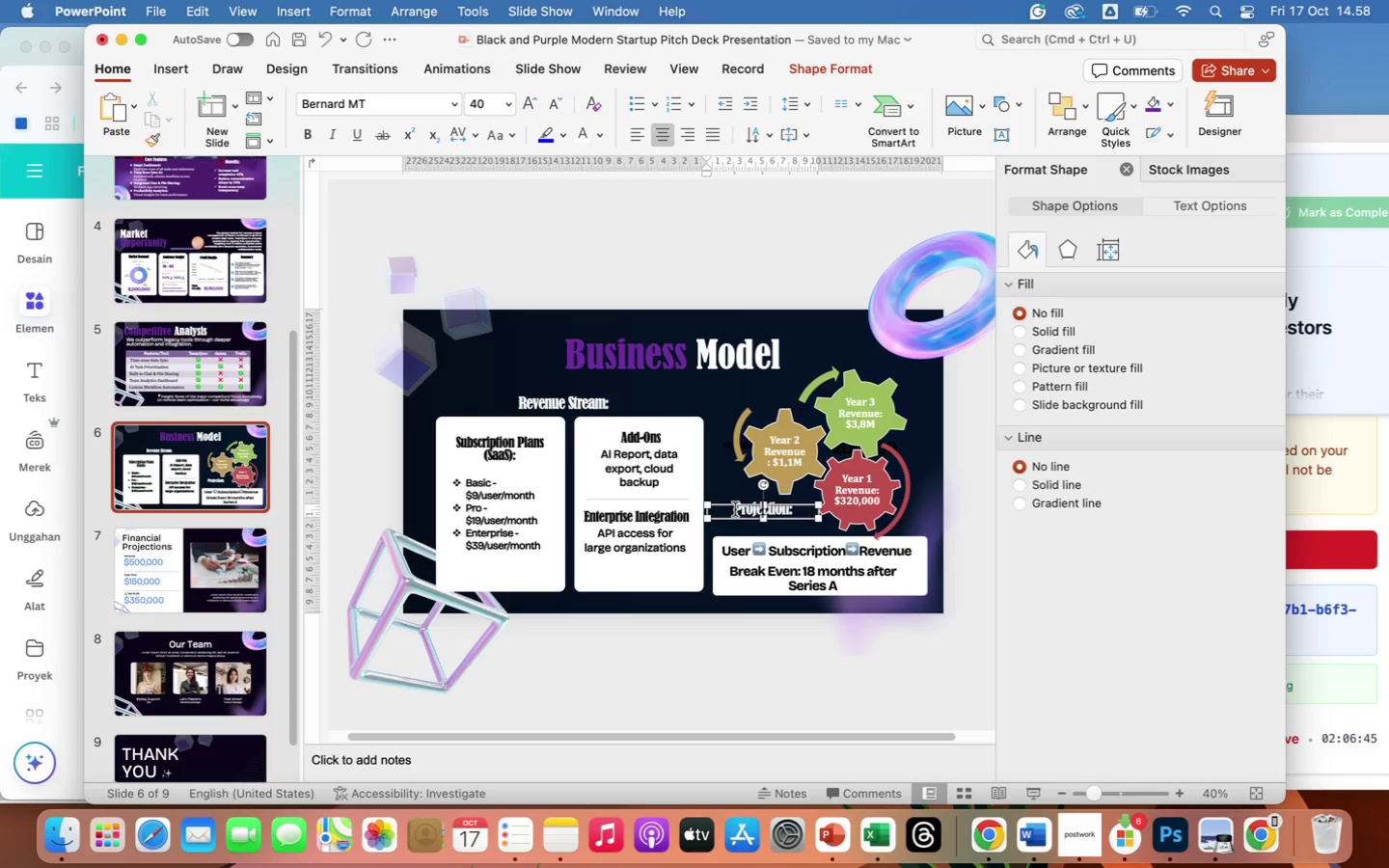 
key(ArrowLeft)
 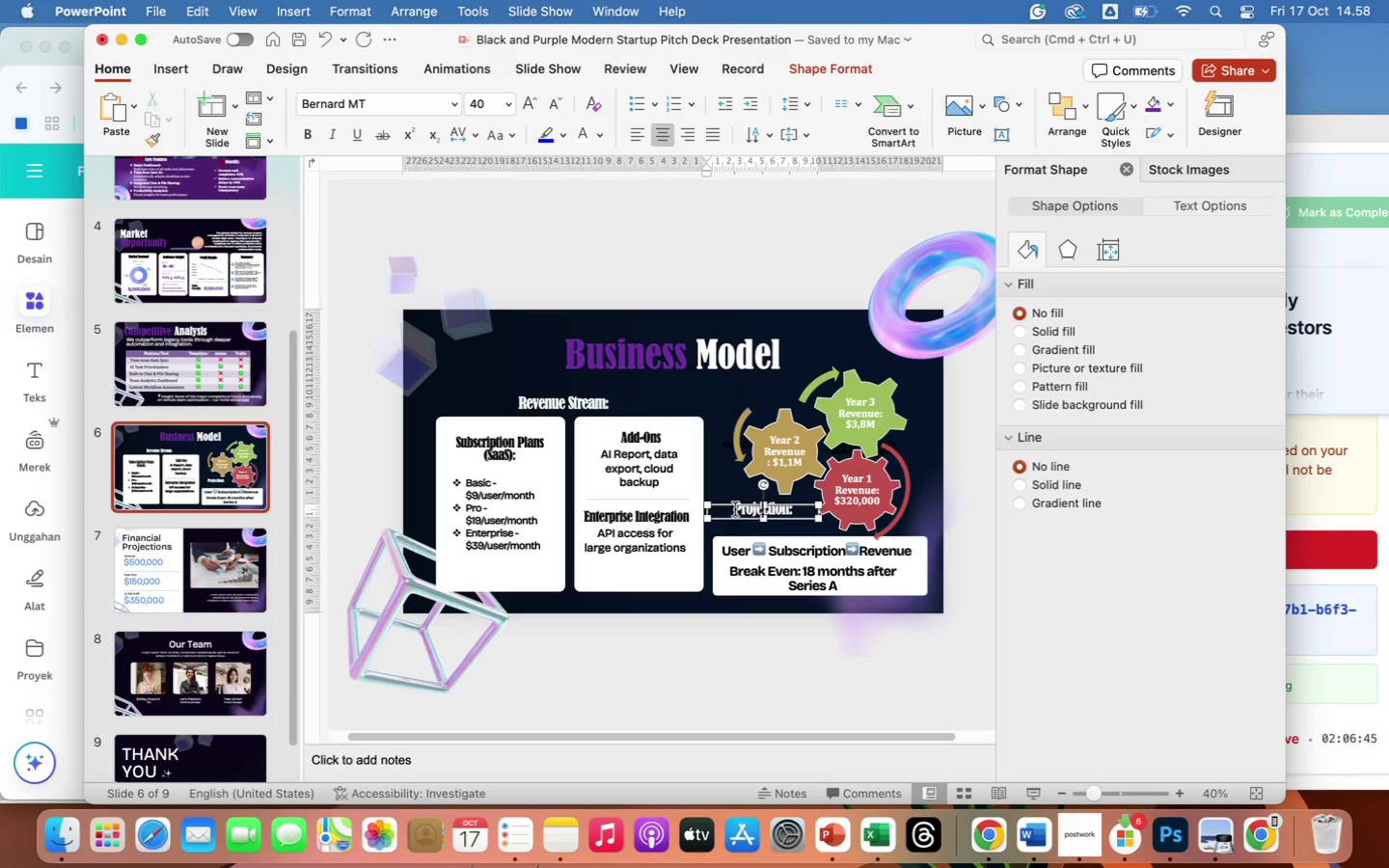 
key(ArrowLeft)
 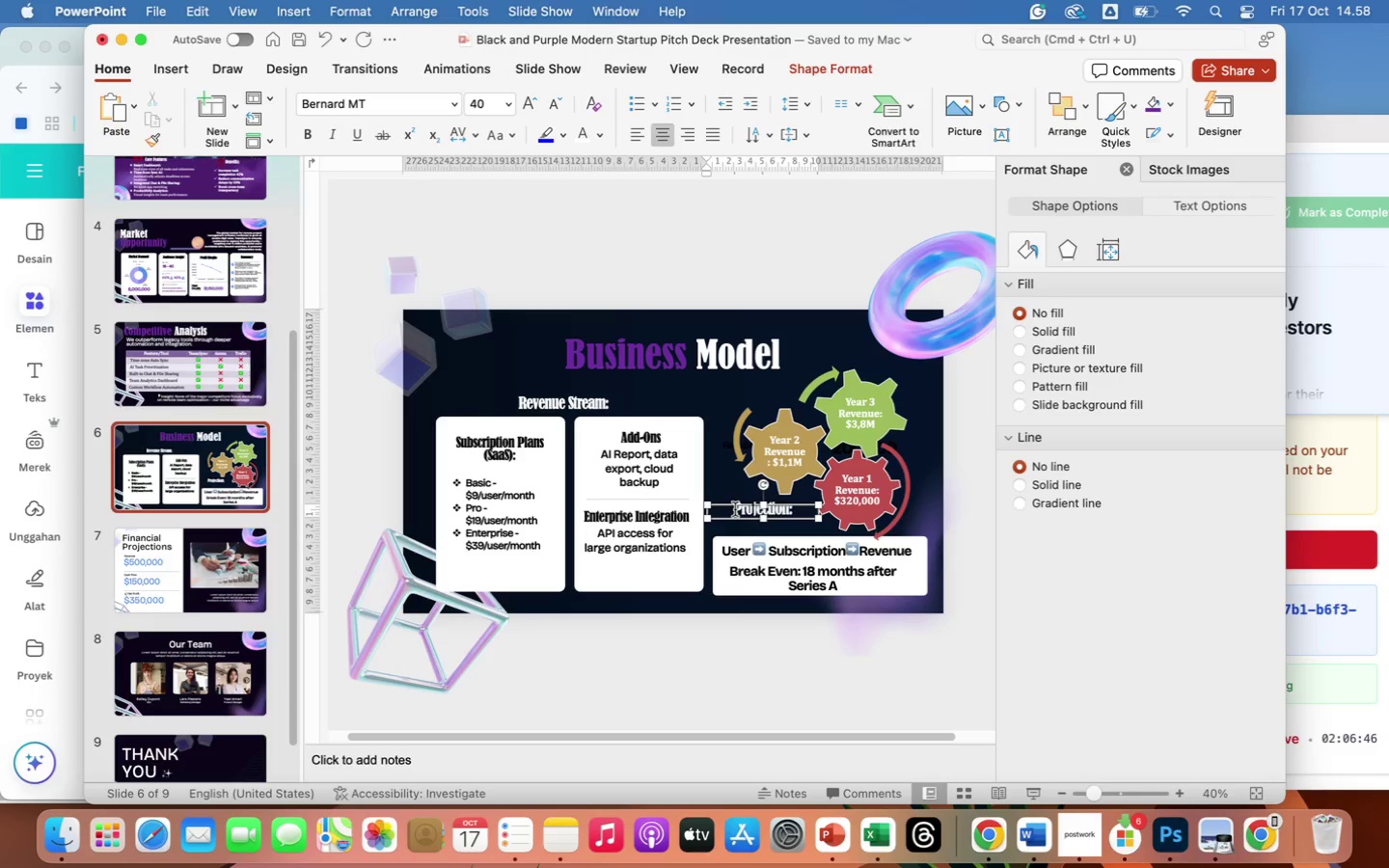 
key(ArrowLeft)
 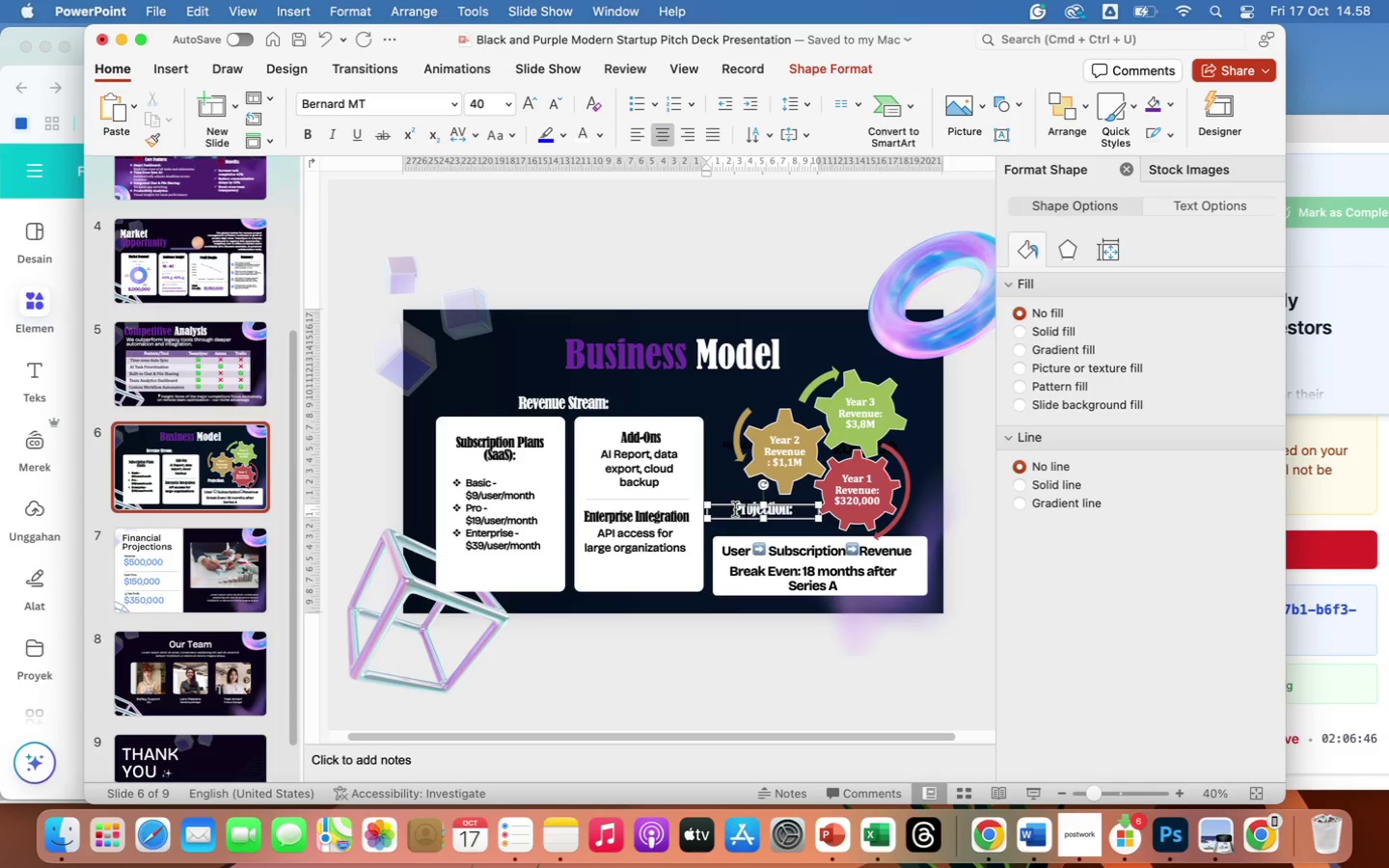 
key(ArrowLeft)
 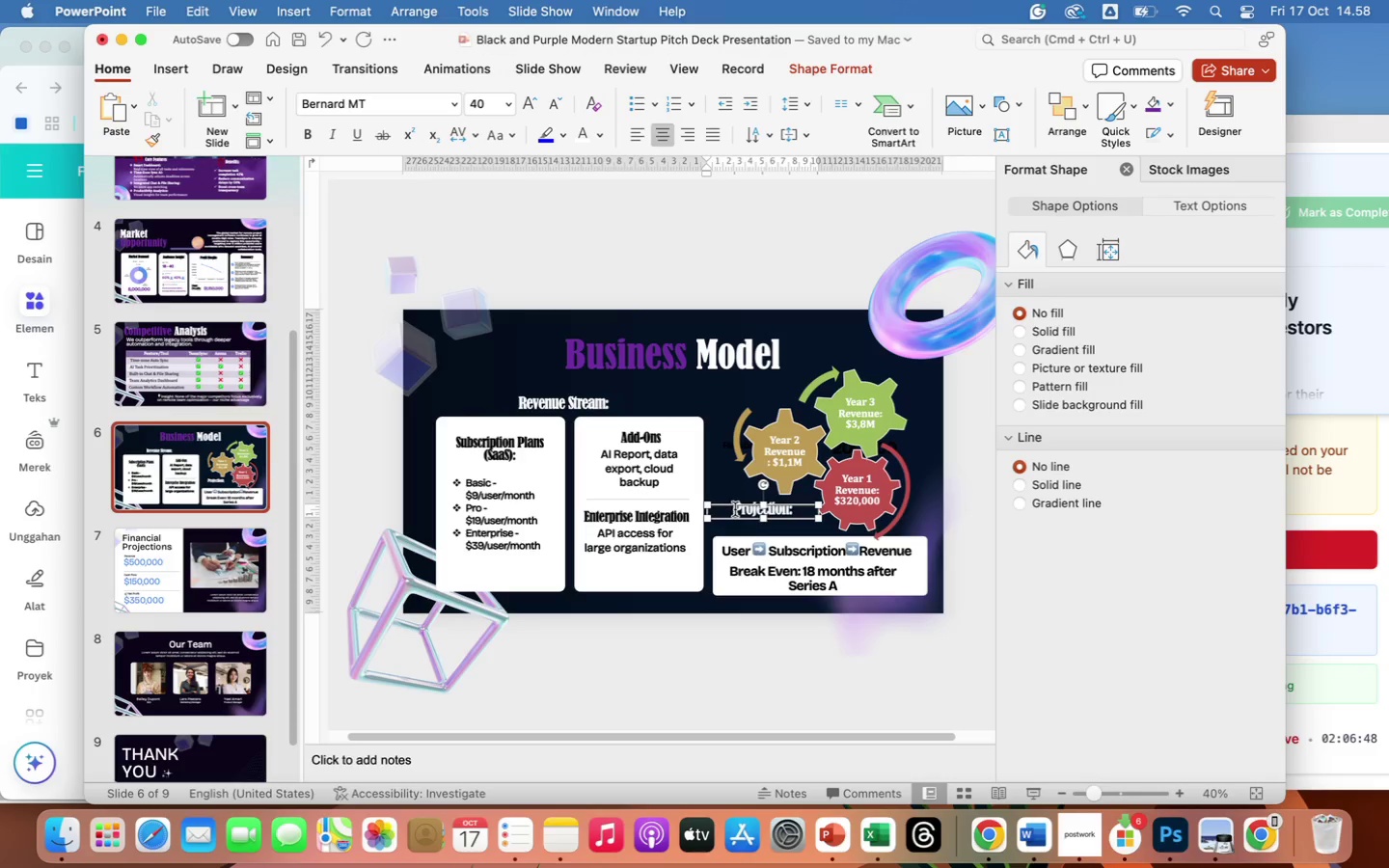 
type(Financial )
 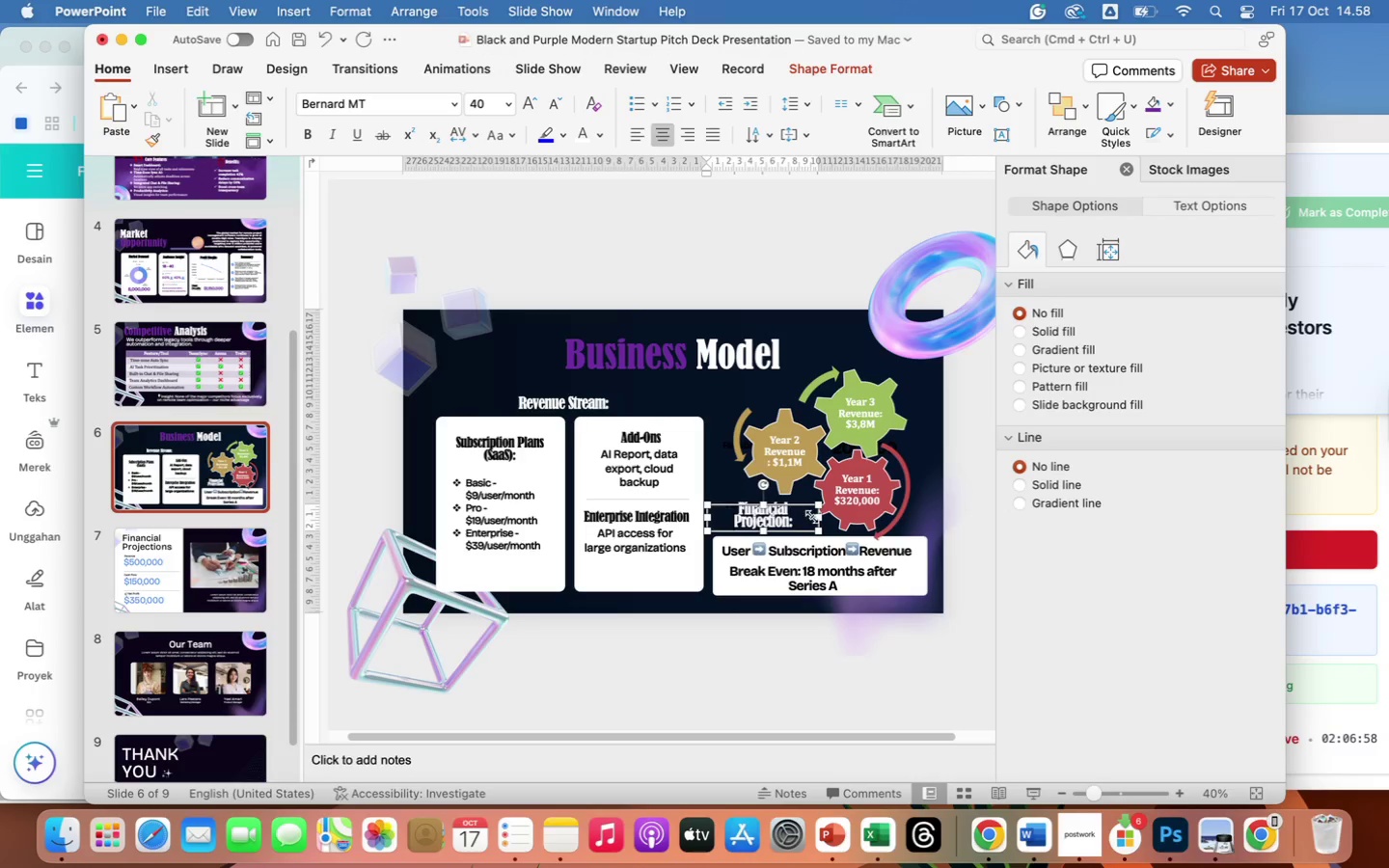 
left_click_drag(start_coordinate=[806, 504], to_coordinate=[829, 500])
 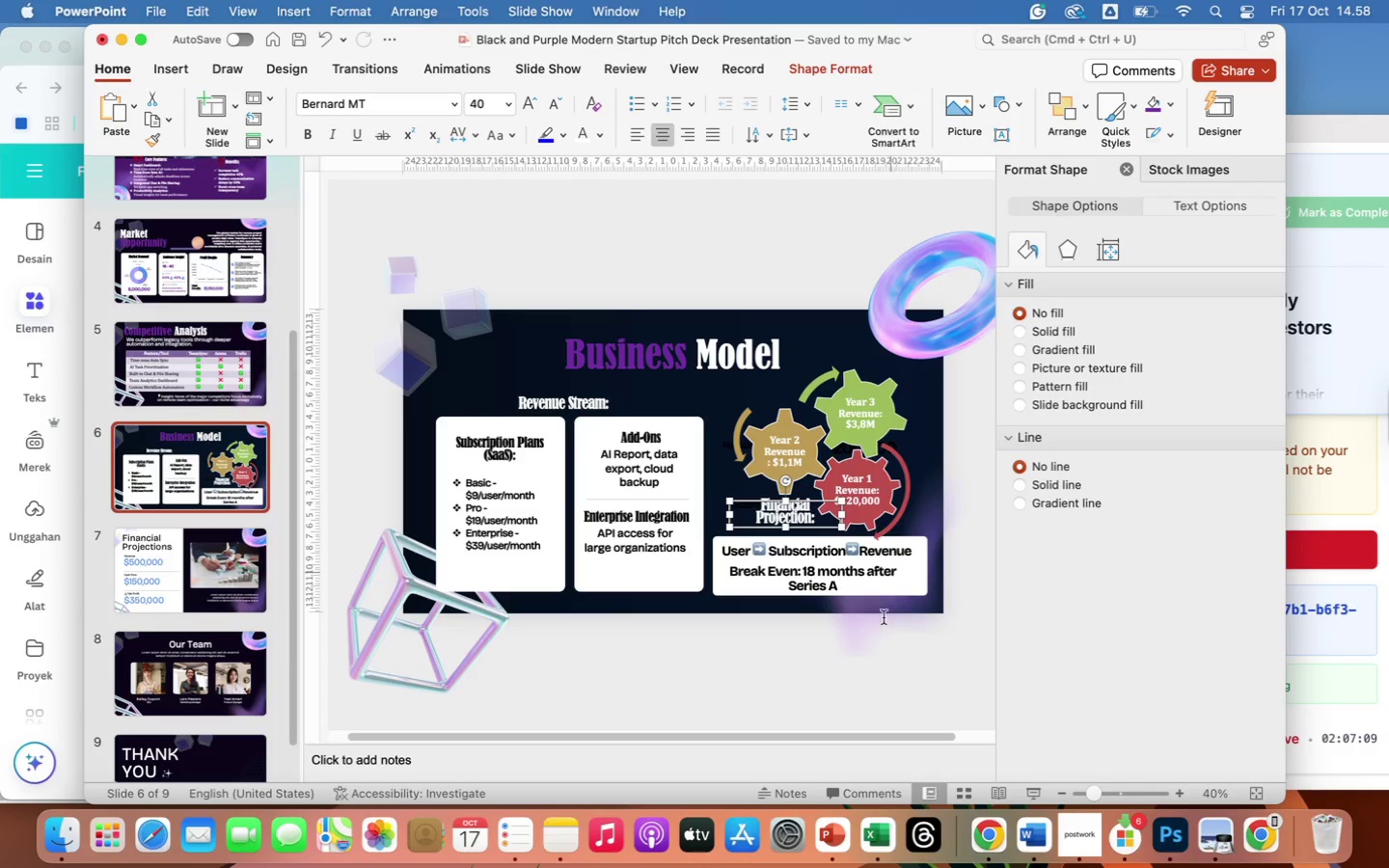 
left_click([880, 657])
 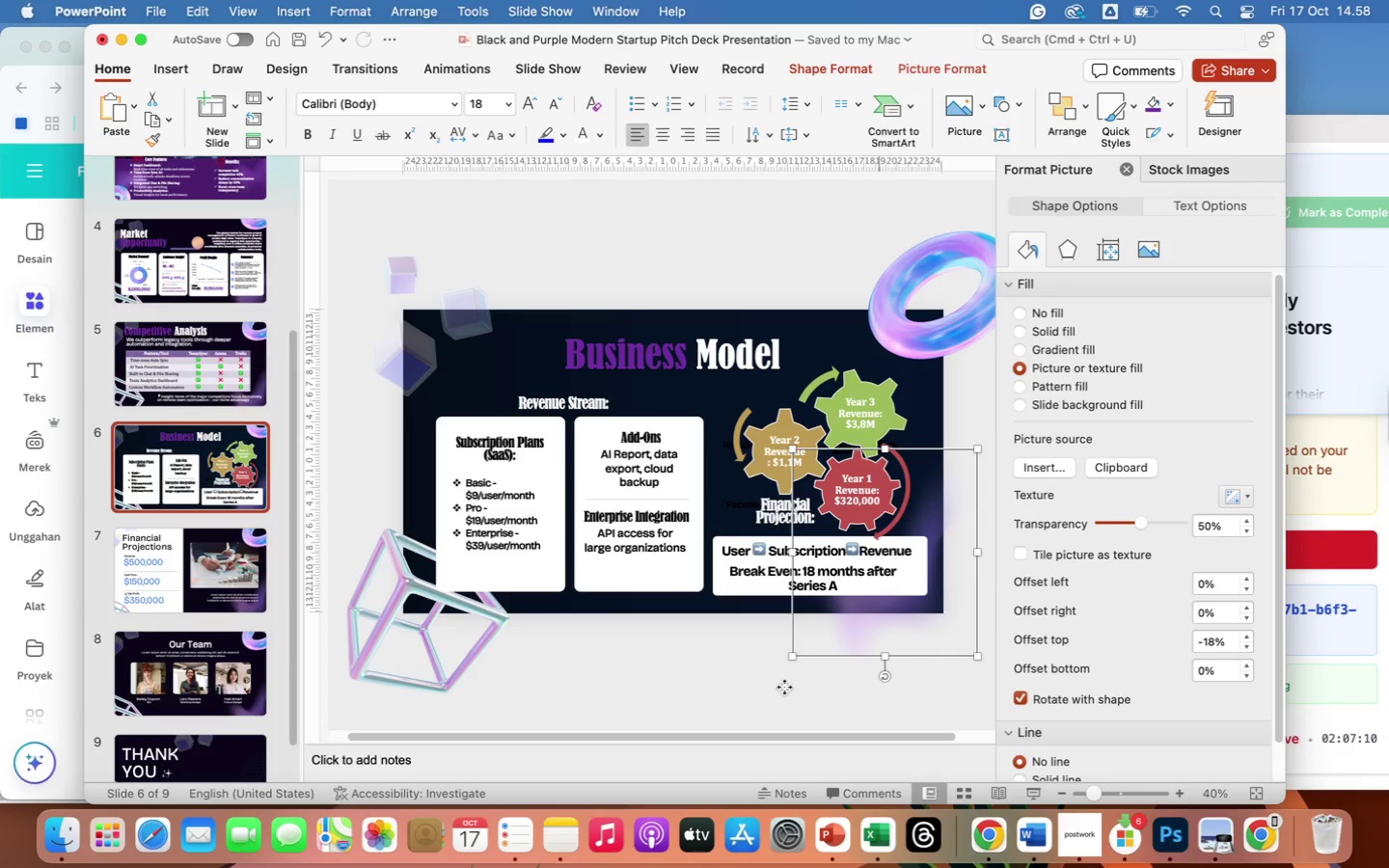 
left_click([762, 688])
 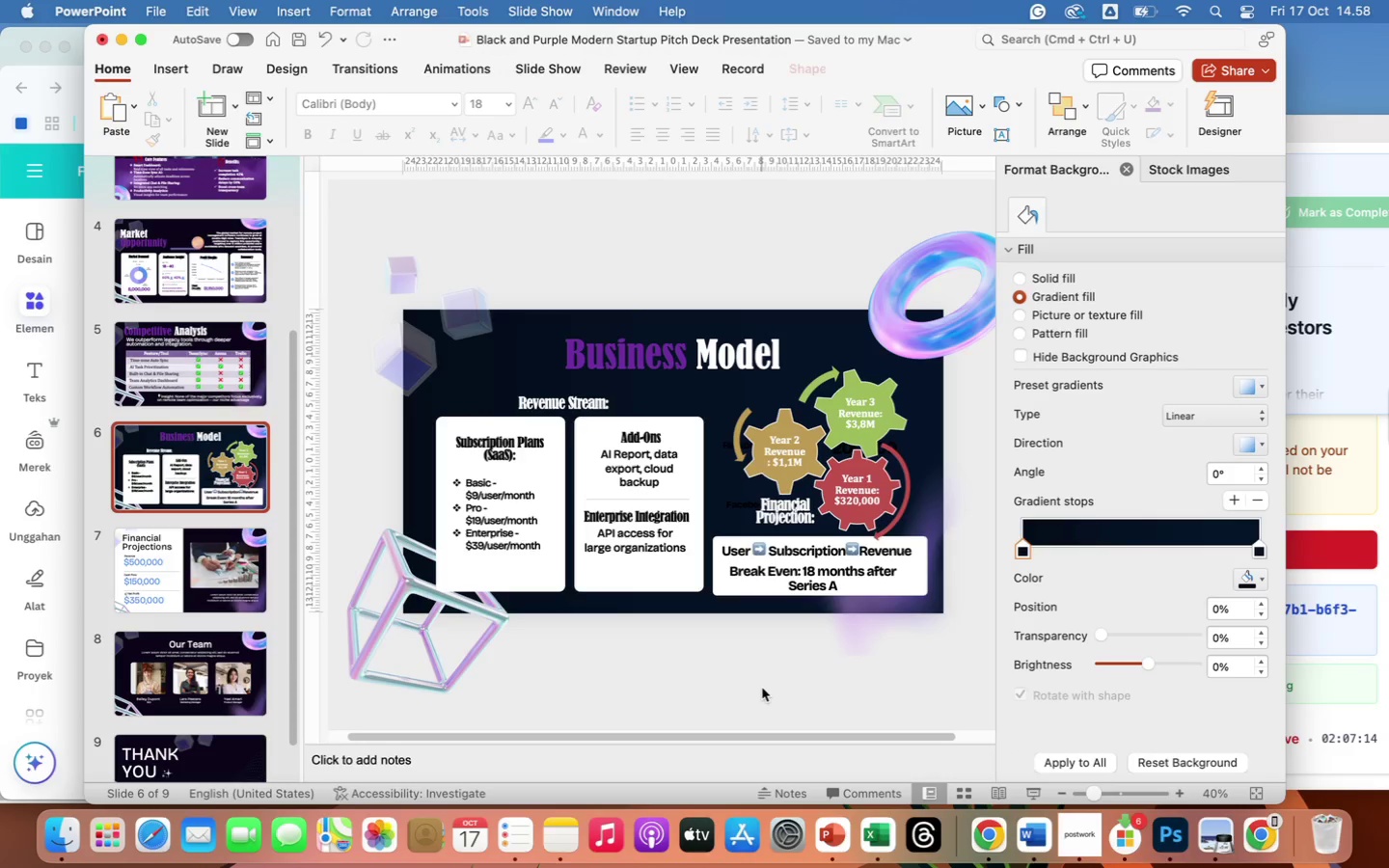 
left_click([674, 692])
 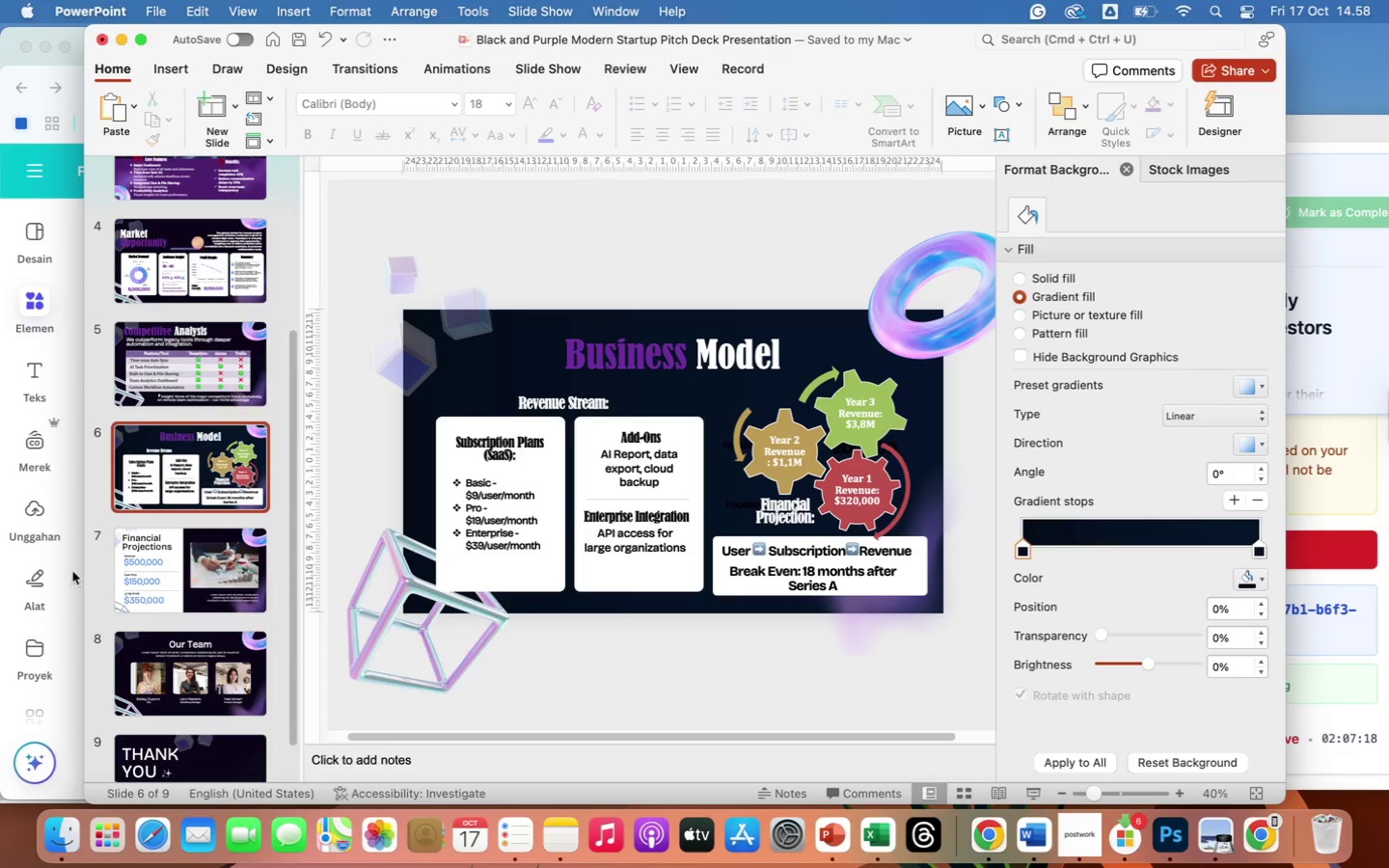 
left_click([53, 830])
 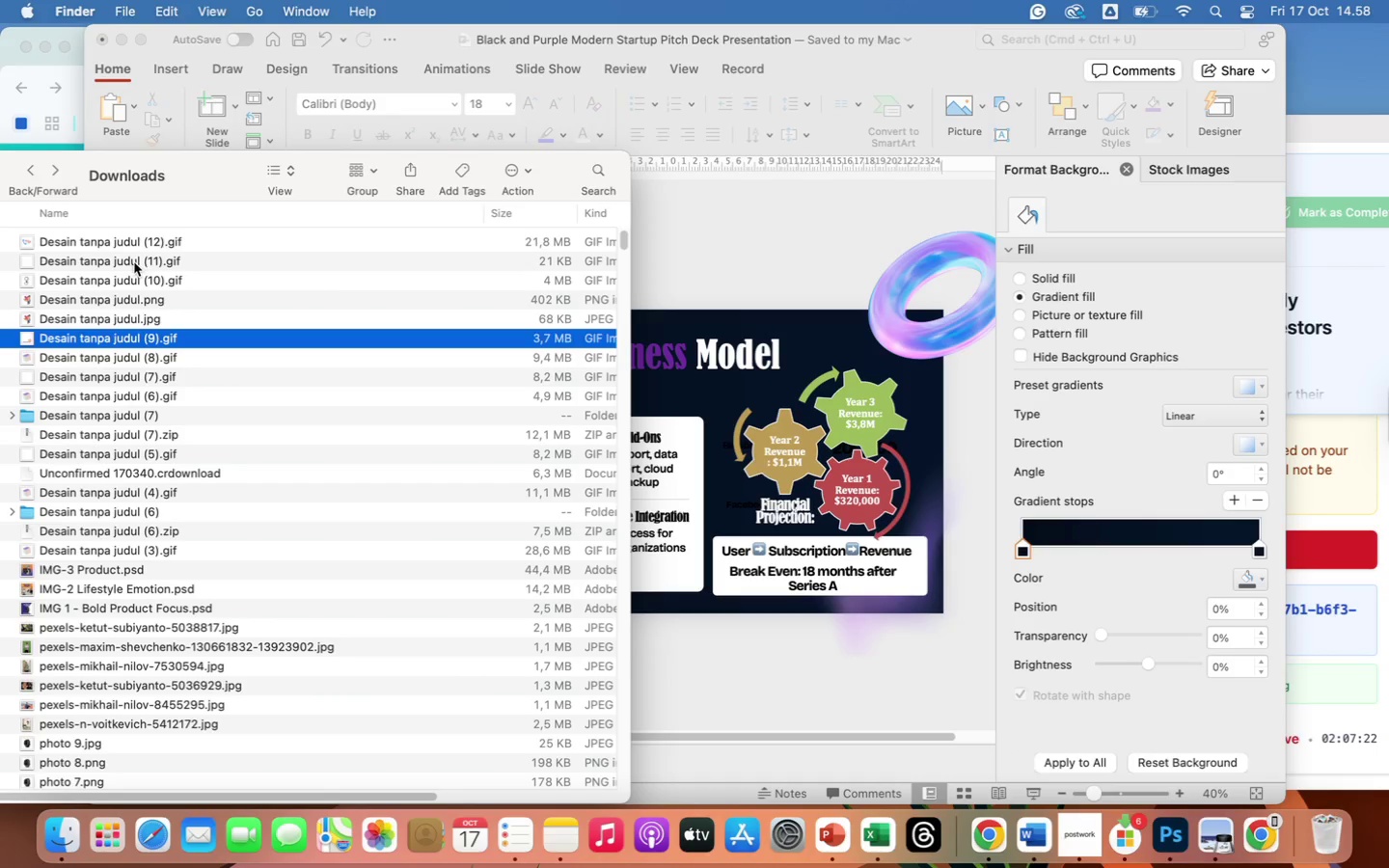 
scroll: coordinate [198, 286], scroll_direction: up, amount: 8.0
 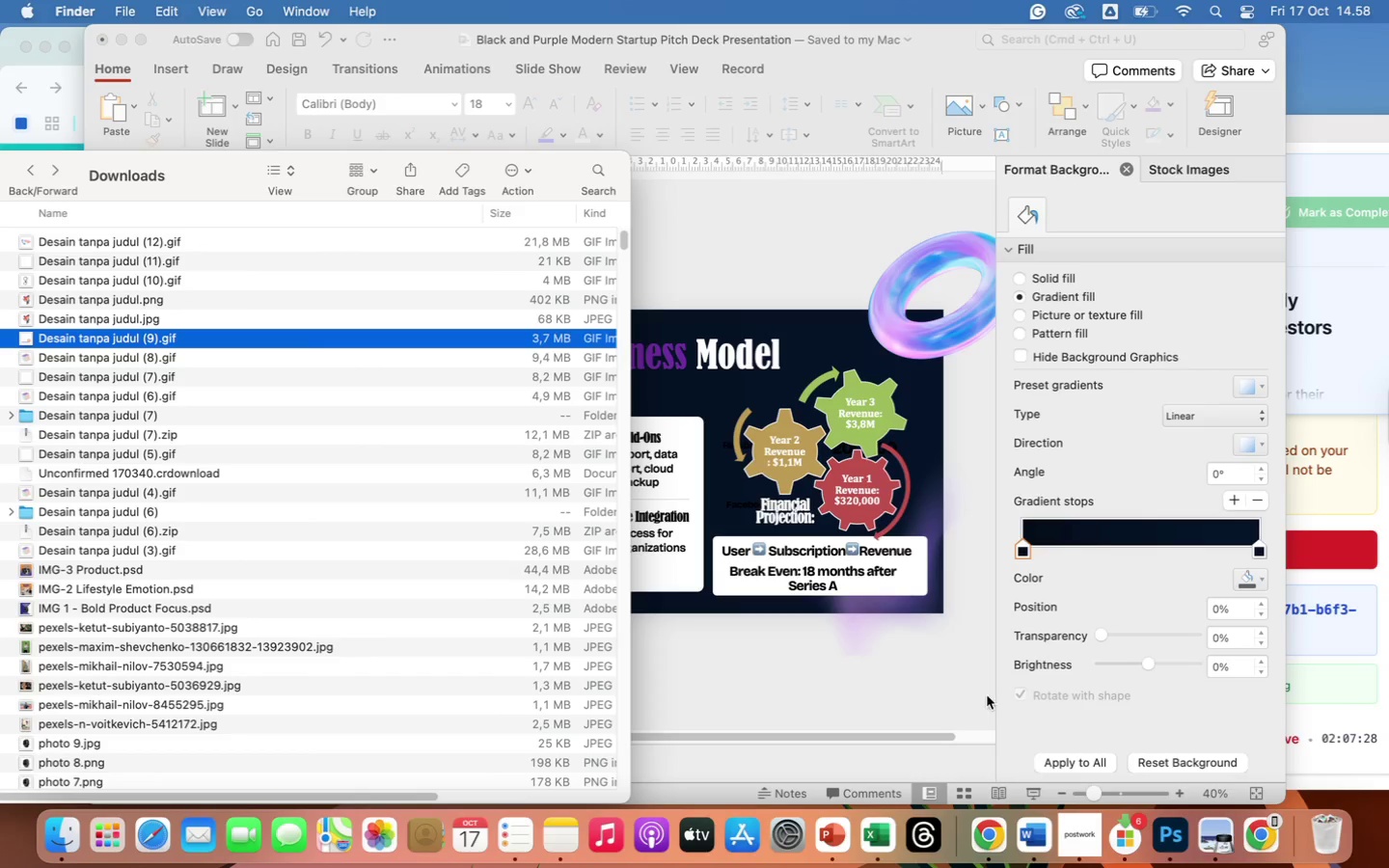 
wait(5.69)
 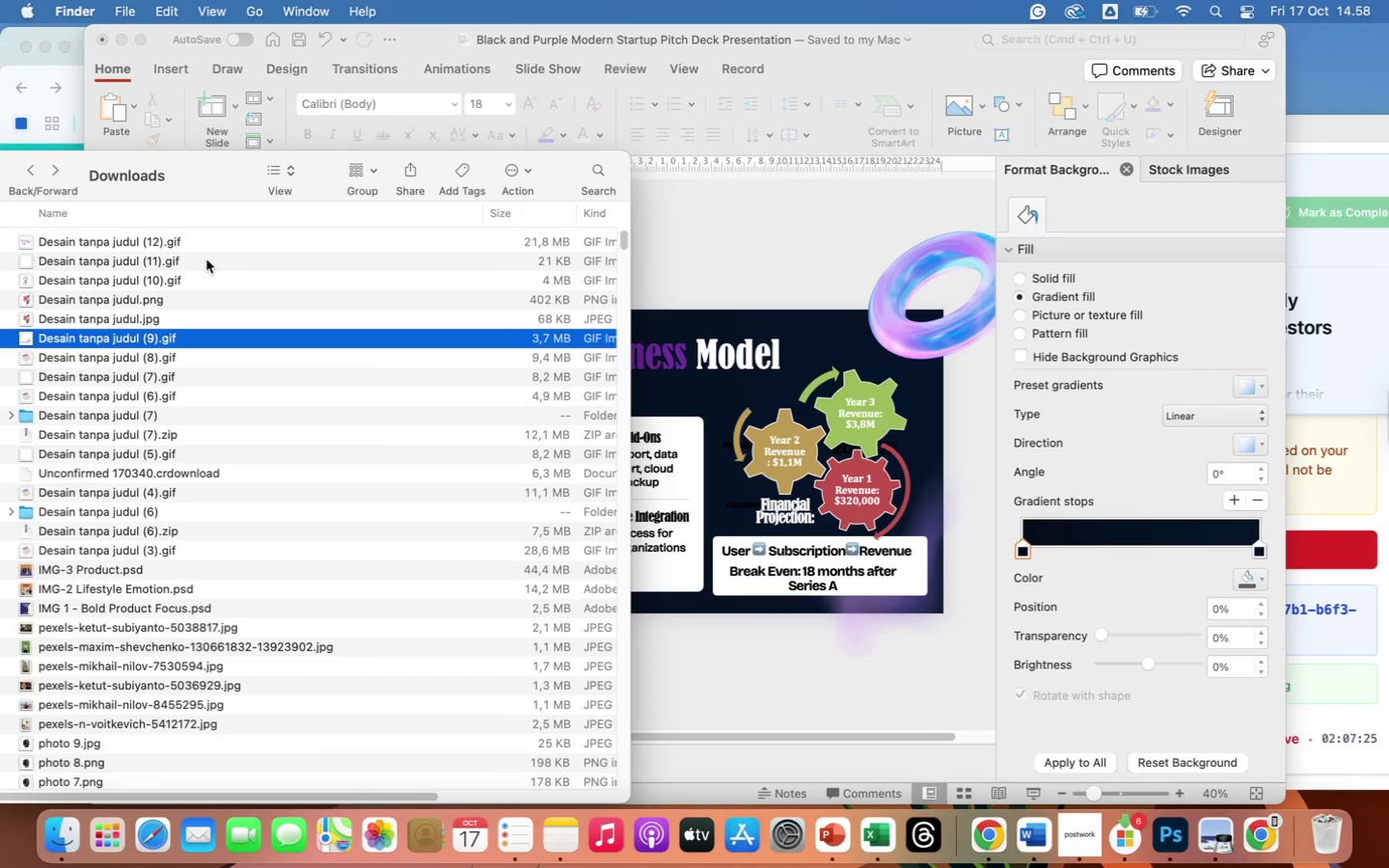 
left_click([994, 827])
 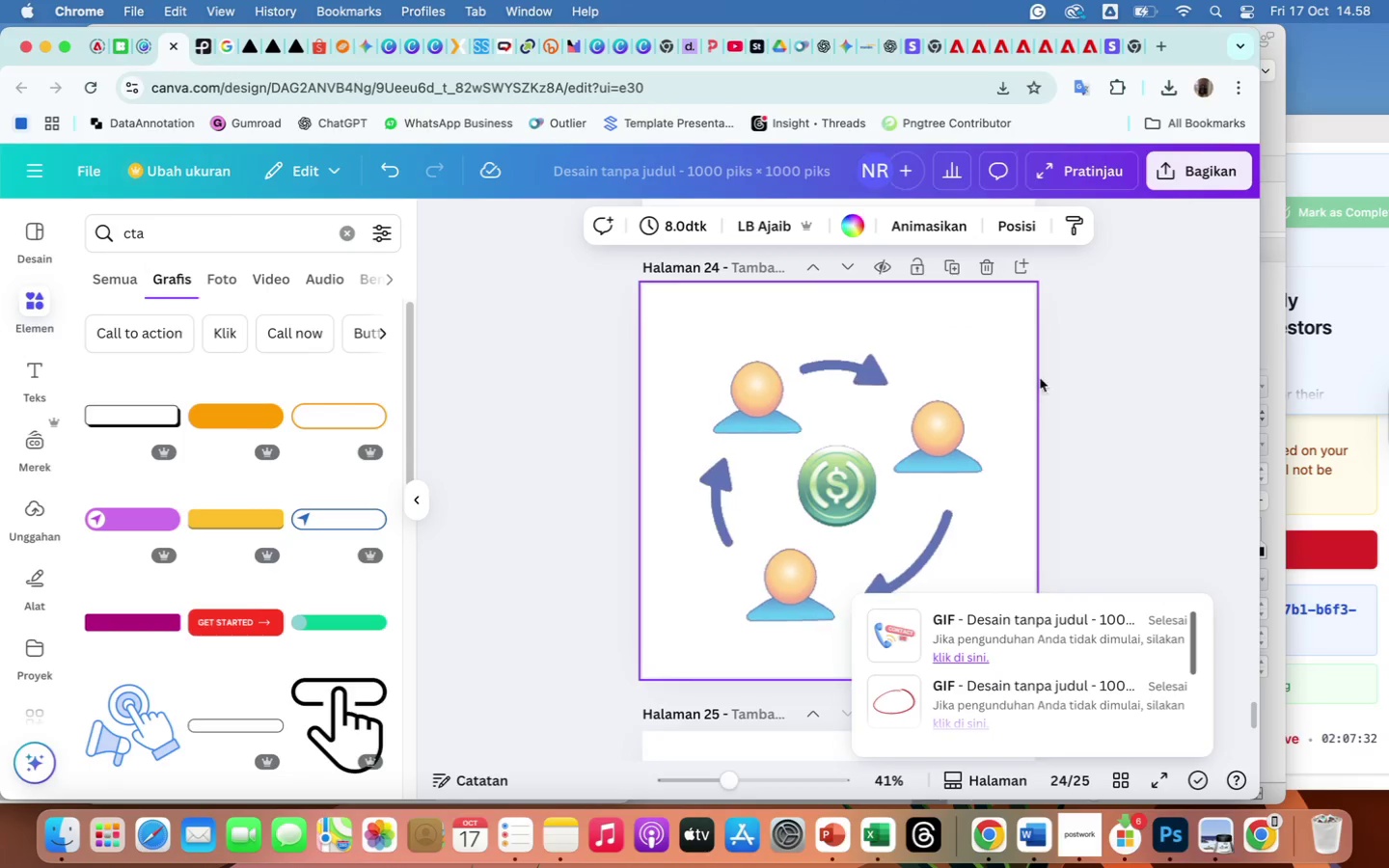 
left_click([1172, 177])
 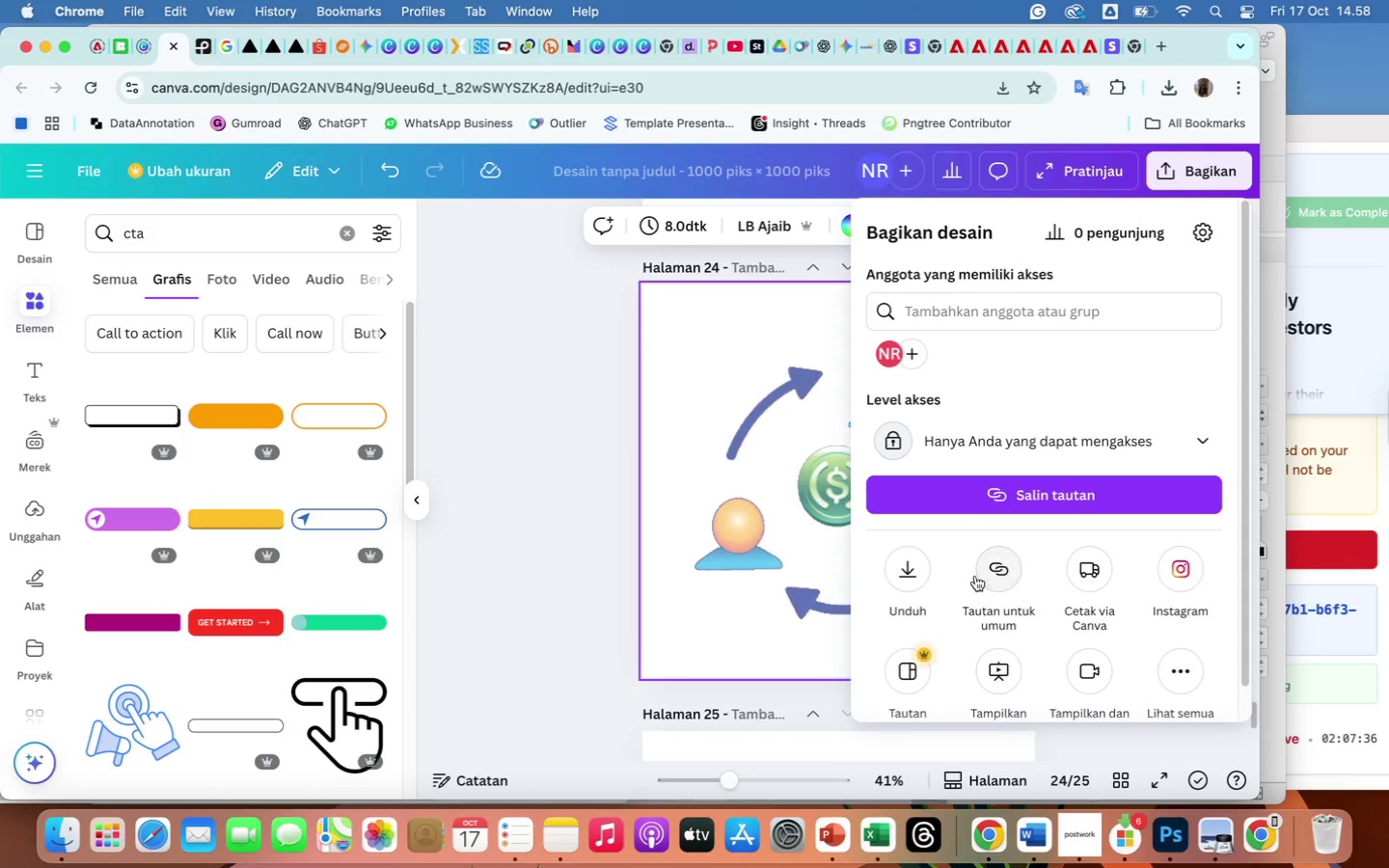 
left_click([915, 563])
 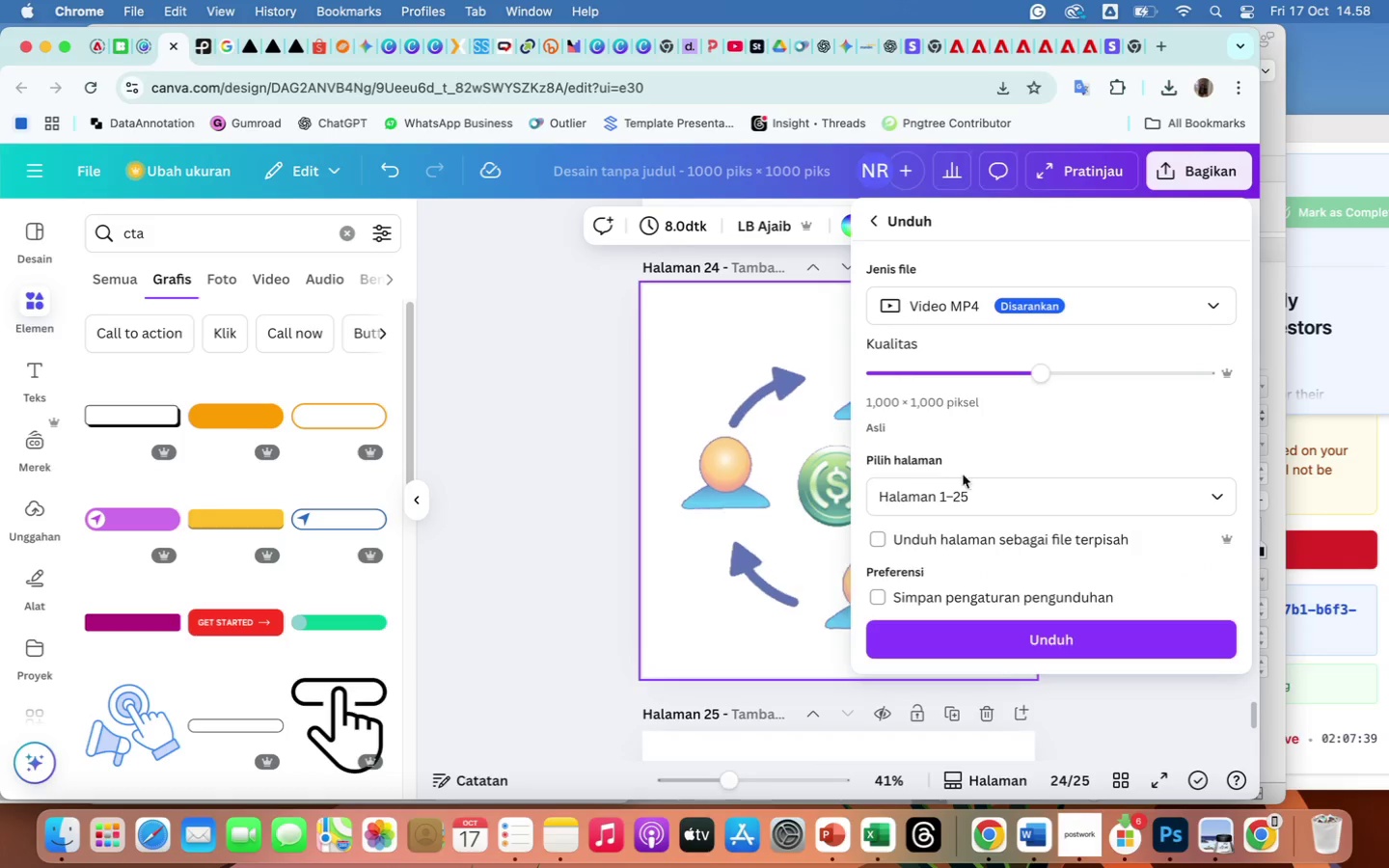 
left_click([1090, 311])
 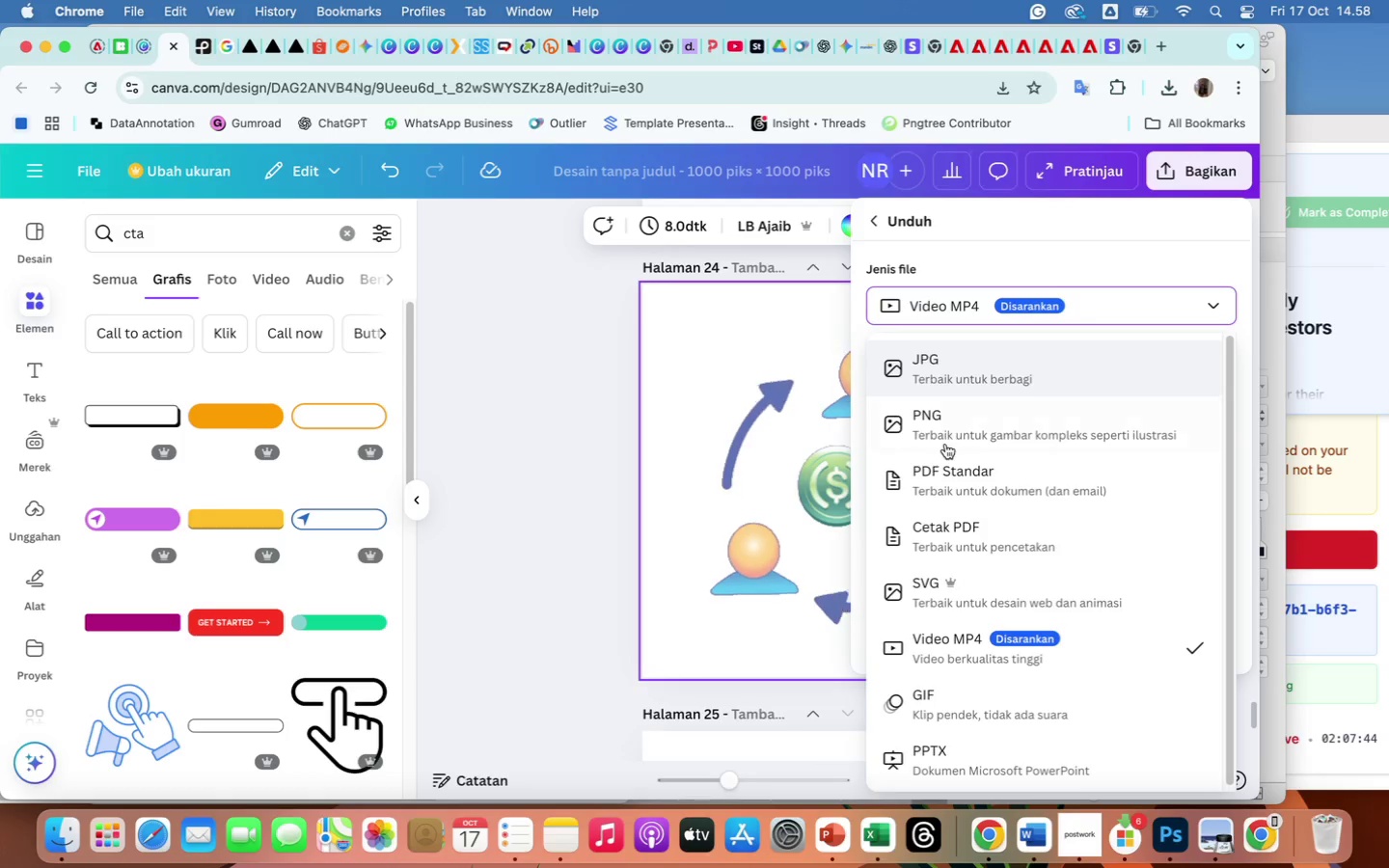 
wait(5.64)
 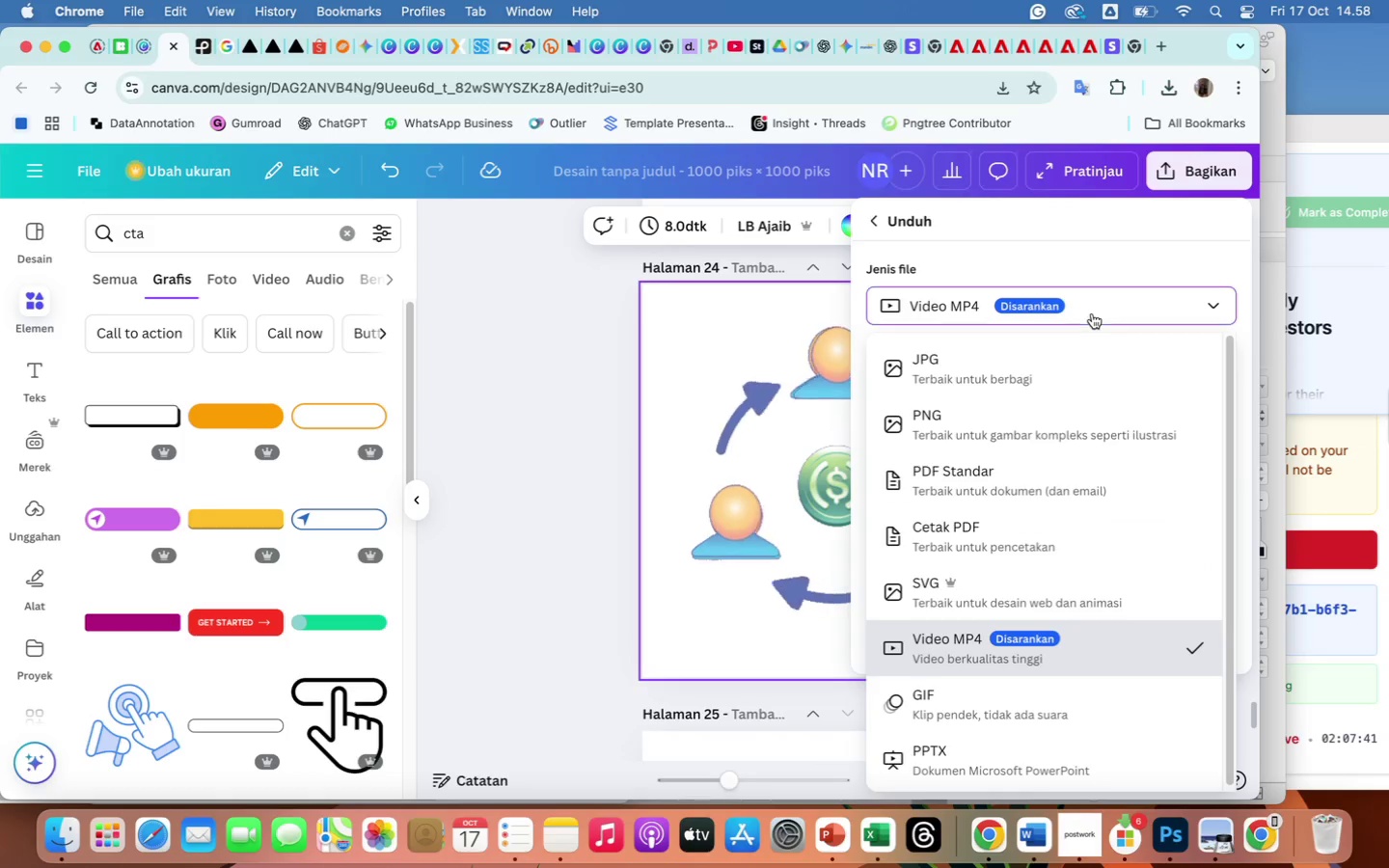 
left_click([943, 706])
 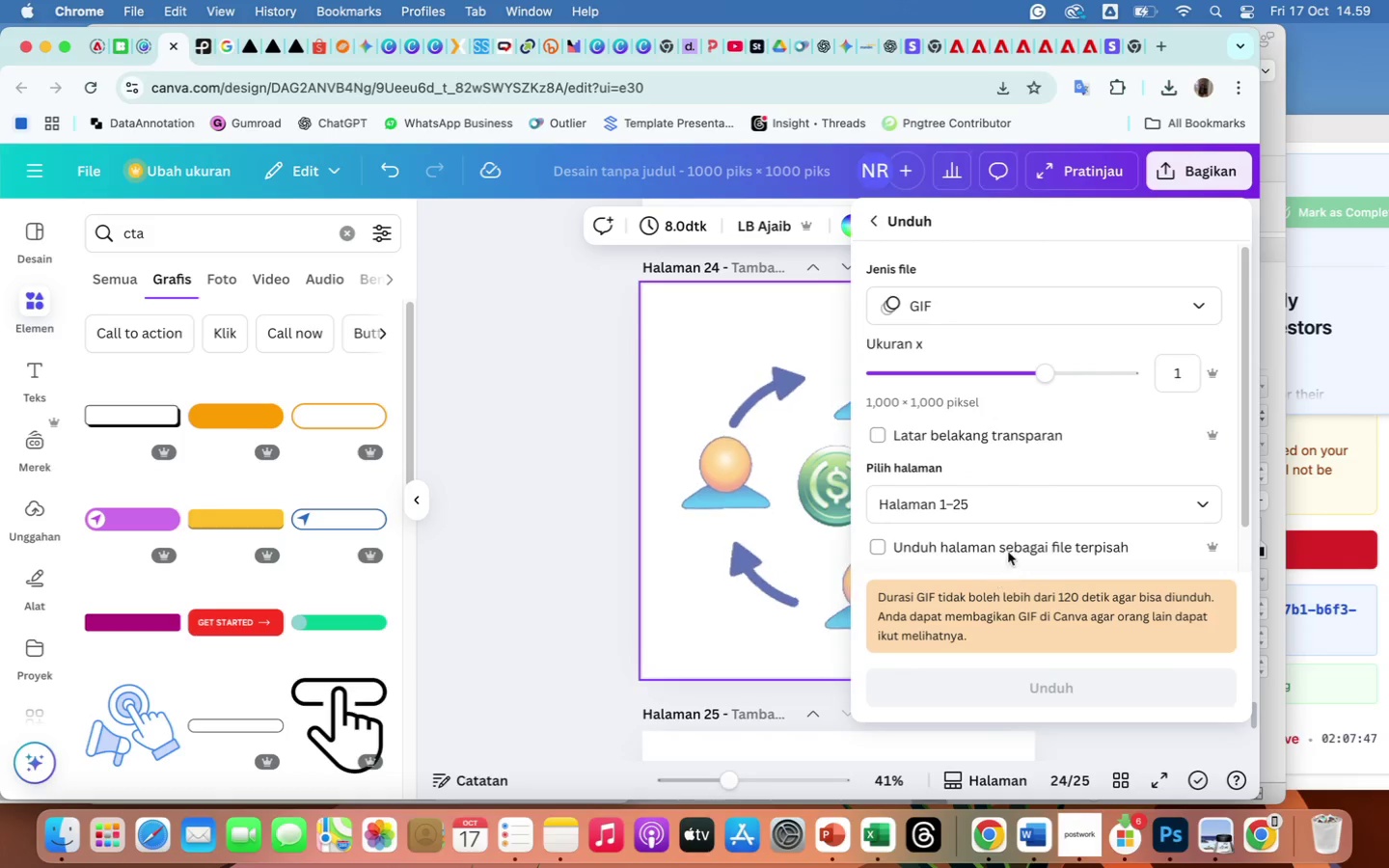 
left_click([1002, 505])
 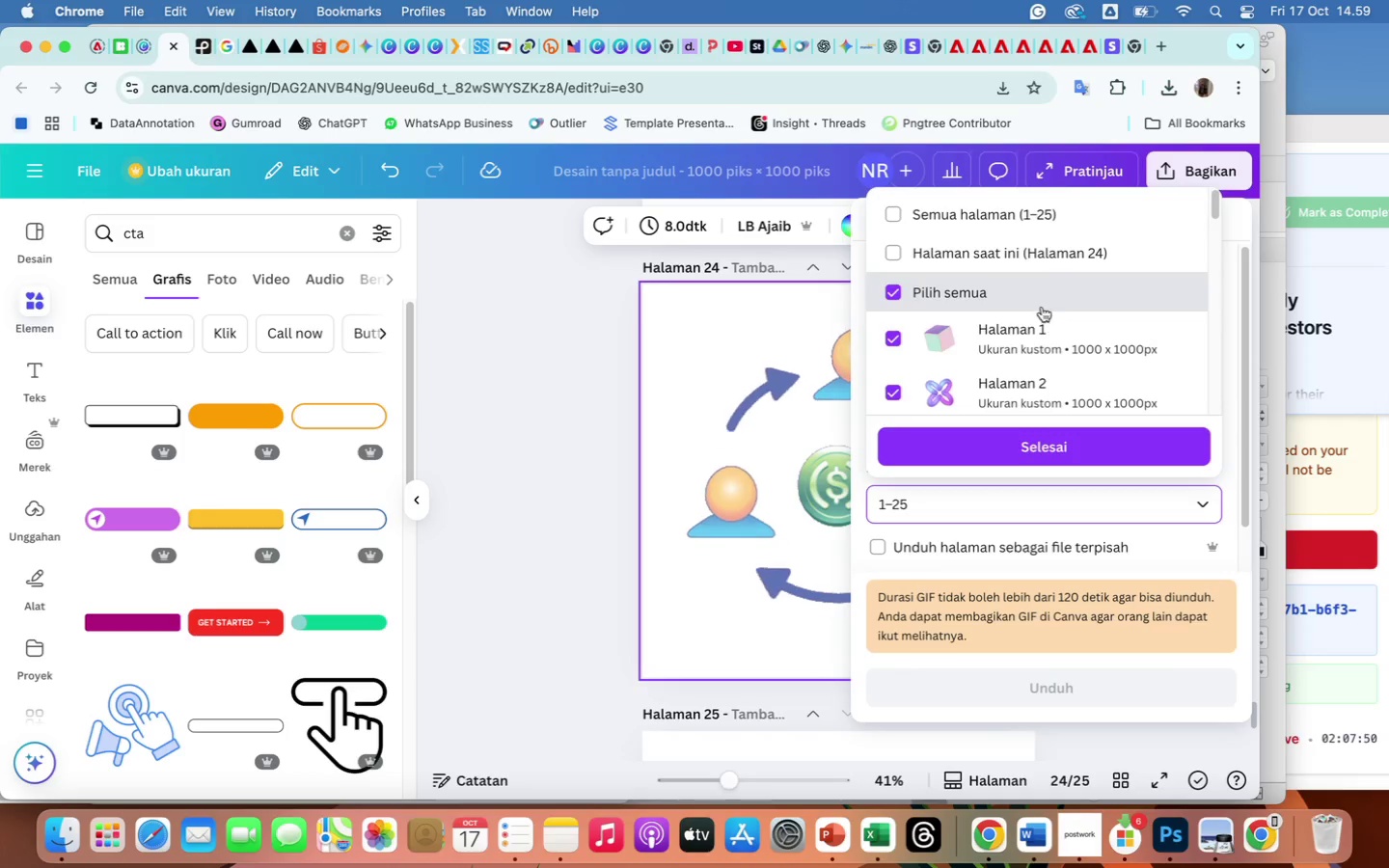 
left_click([1025, 253])
 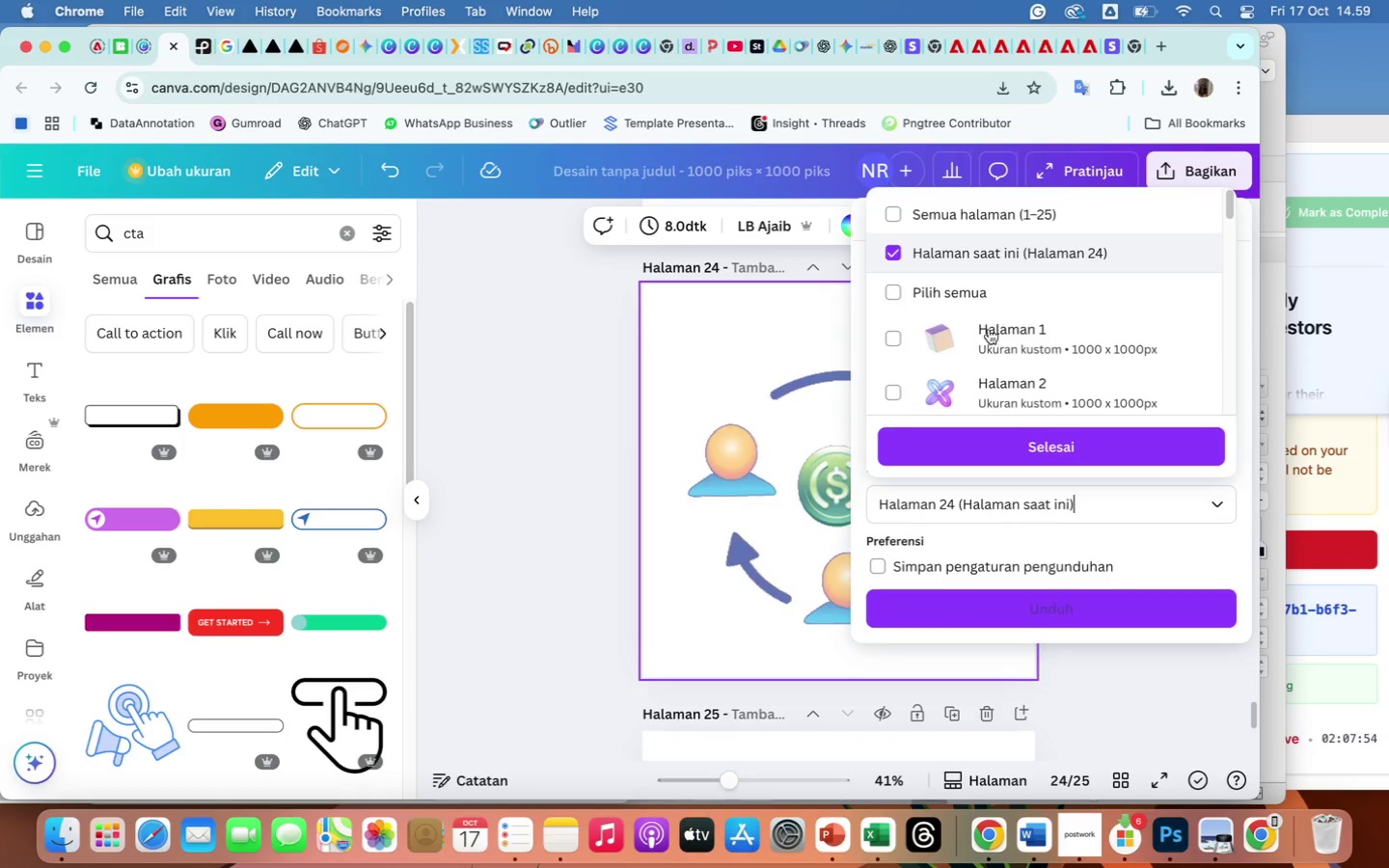 
left_click([991, 448])
 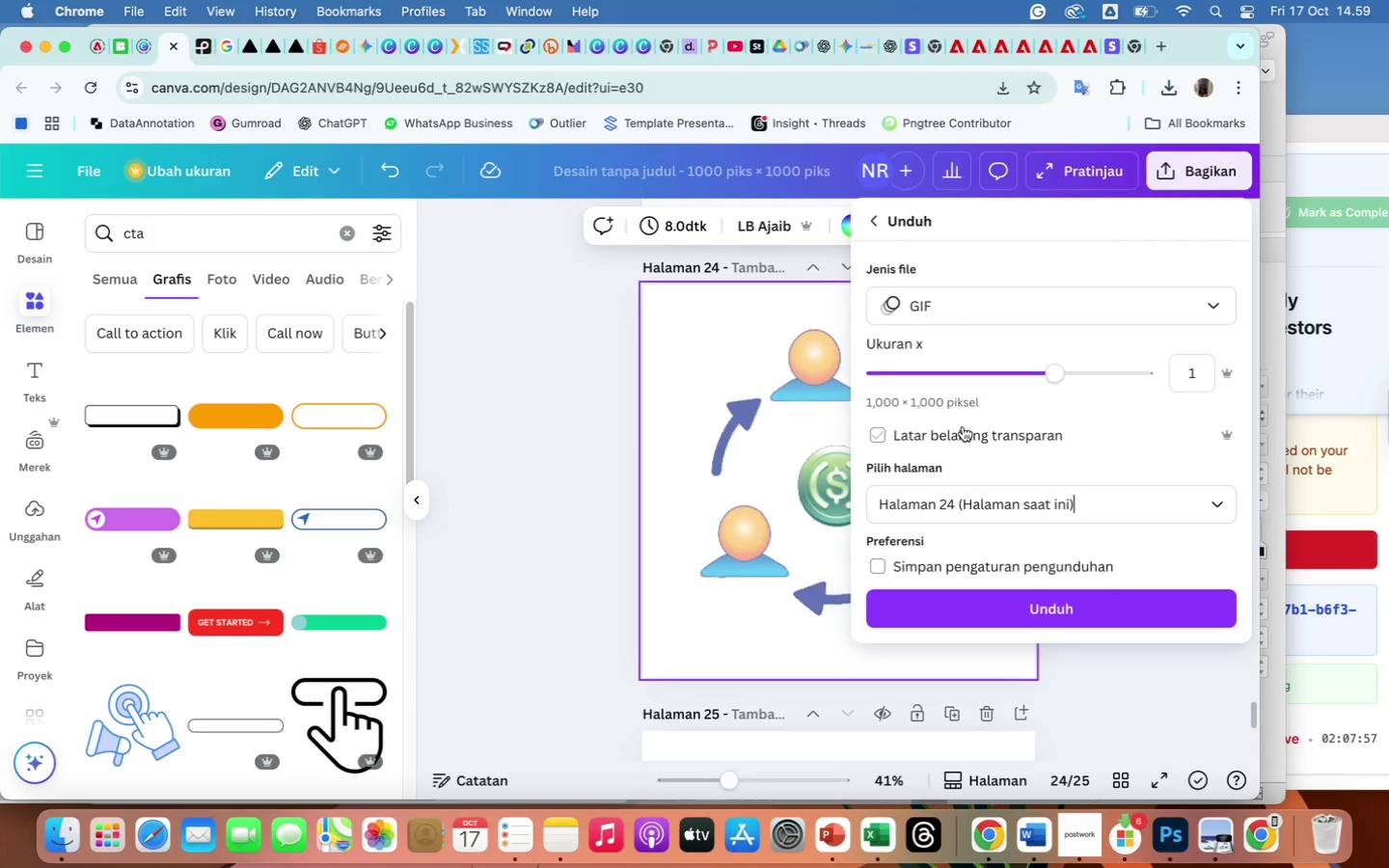 
left_click([871, 432])
 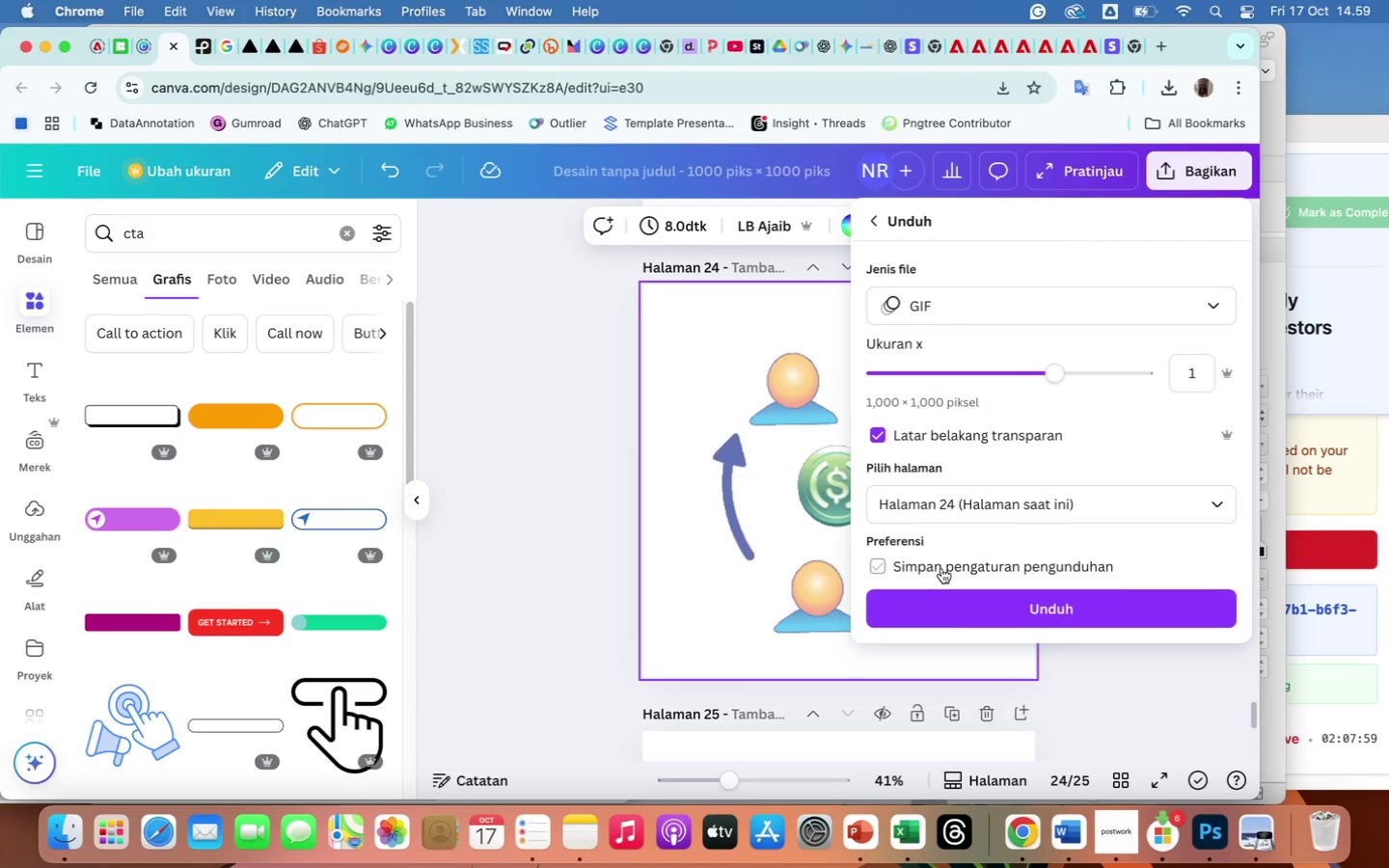 
left_click([952, 608])
 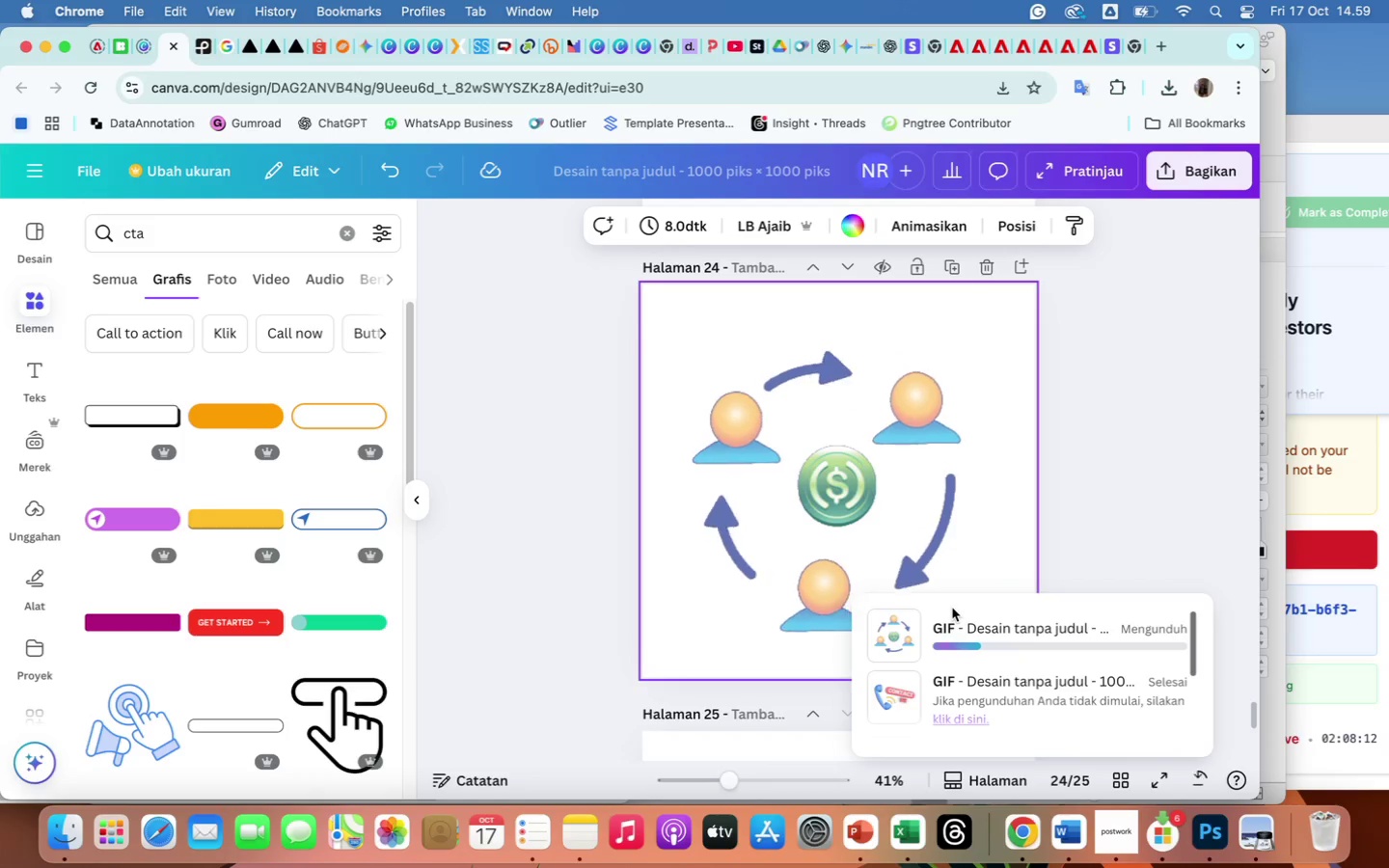 
wait(17.4)
 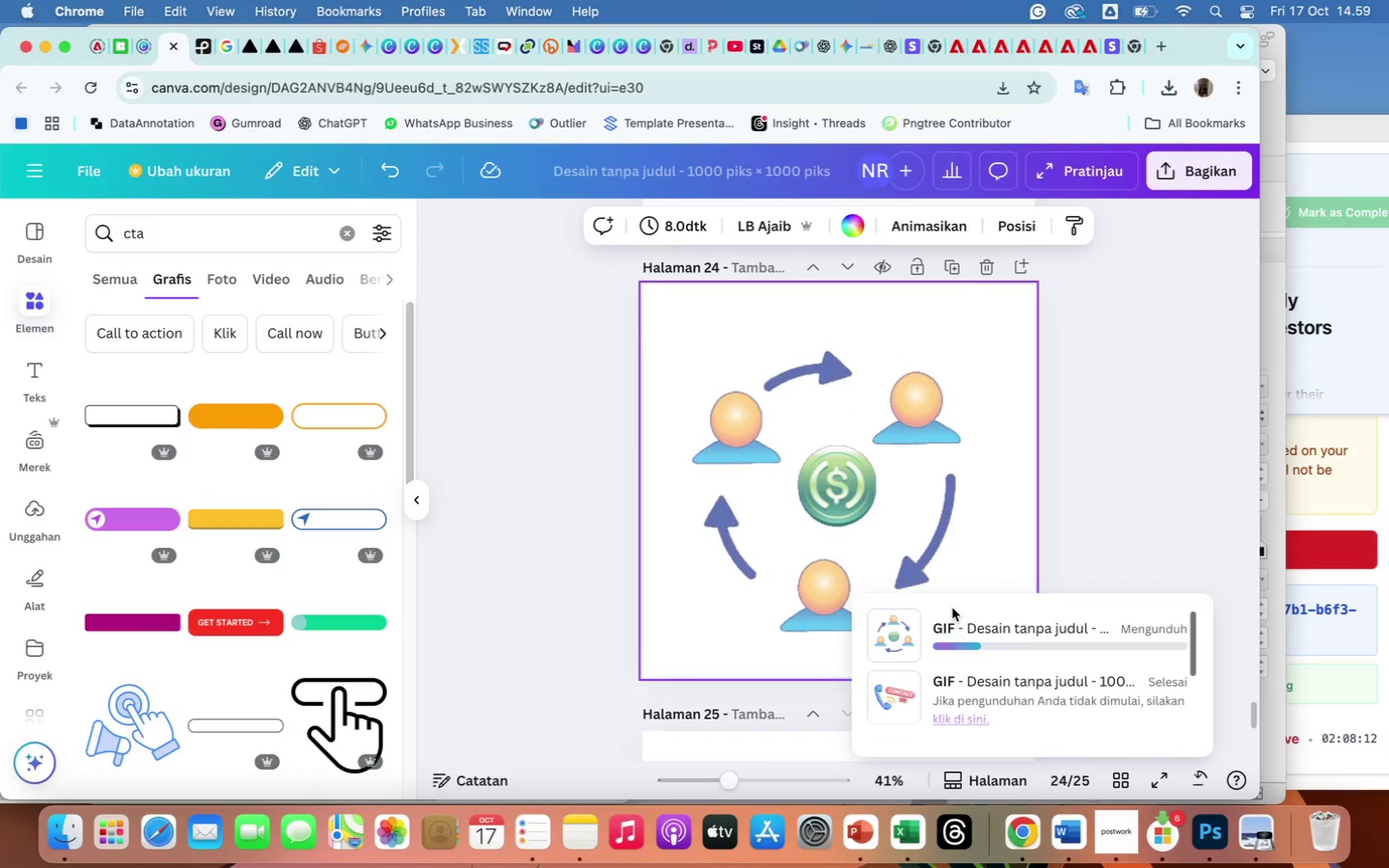 
left_click([860, 839])
 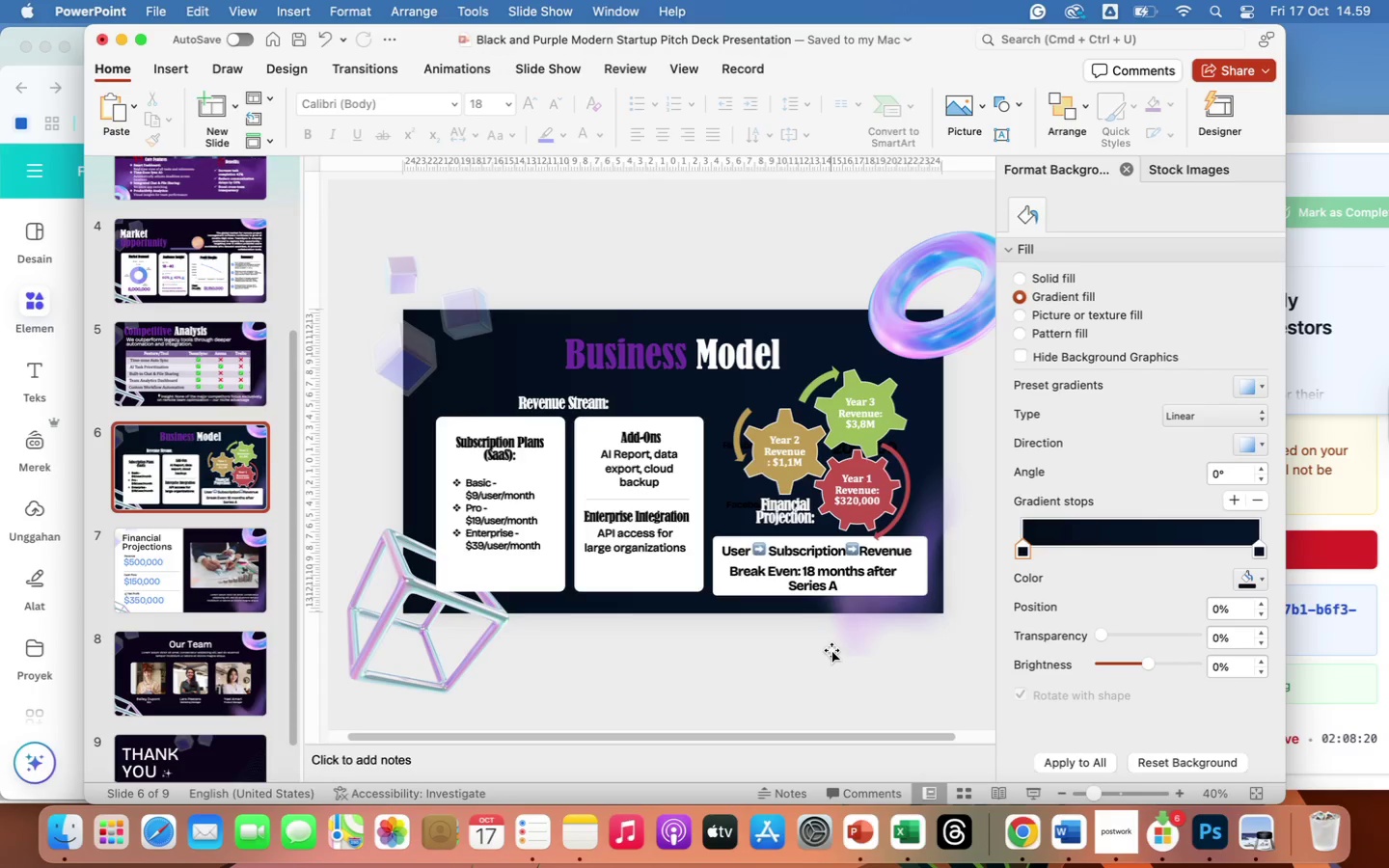 
wait(8.09)
 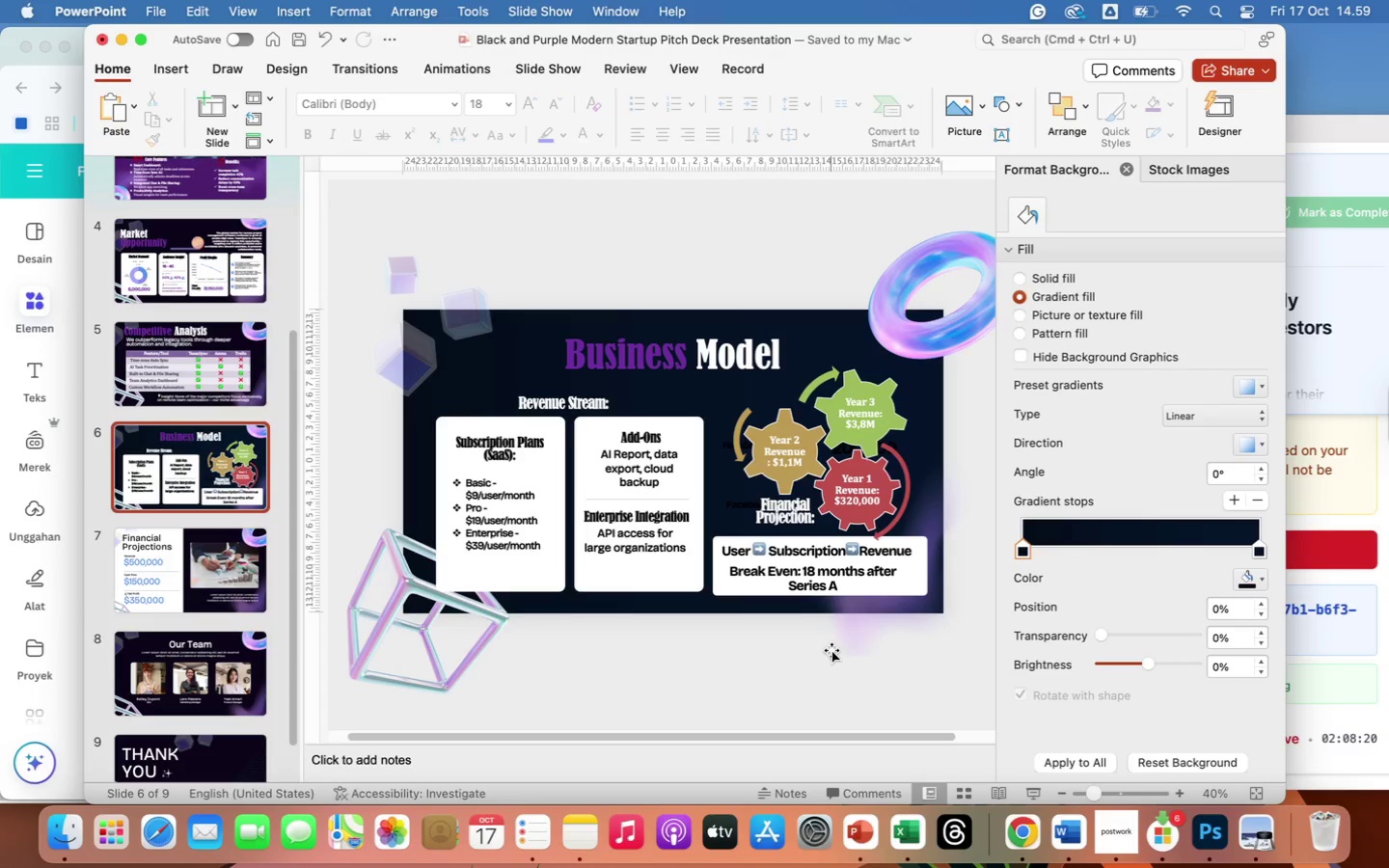 
left_click([203, 591])
 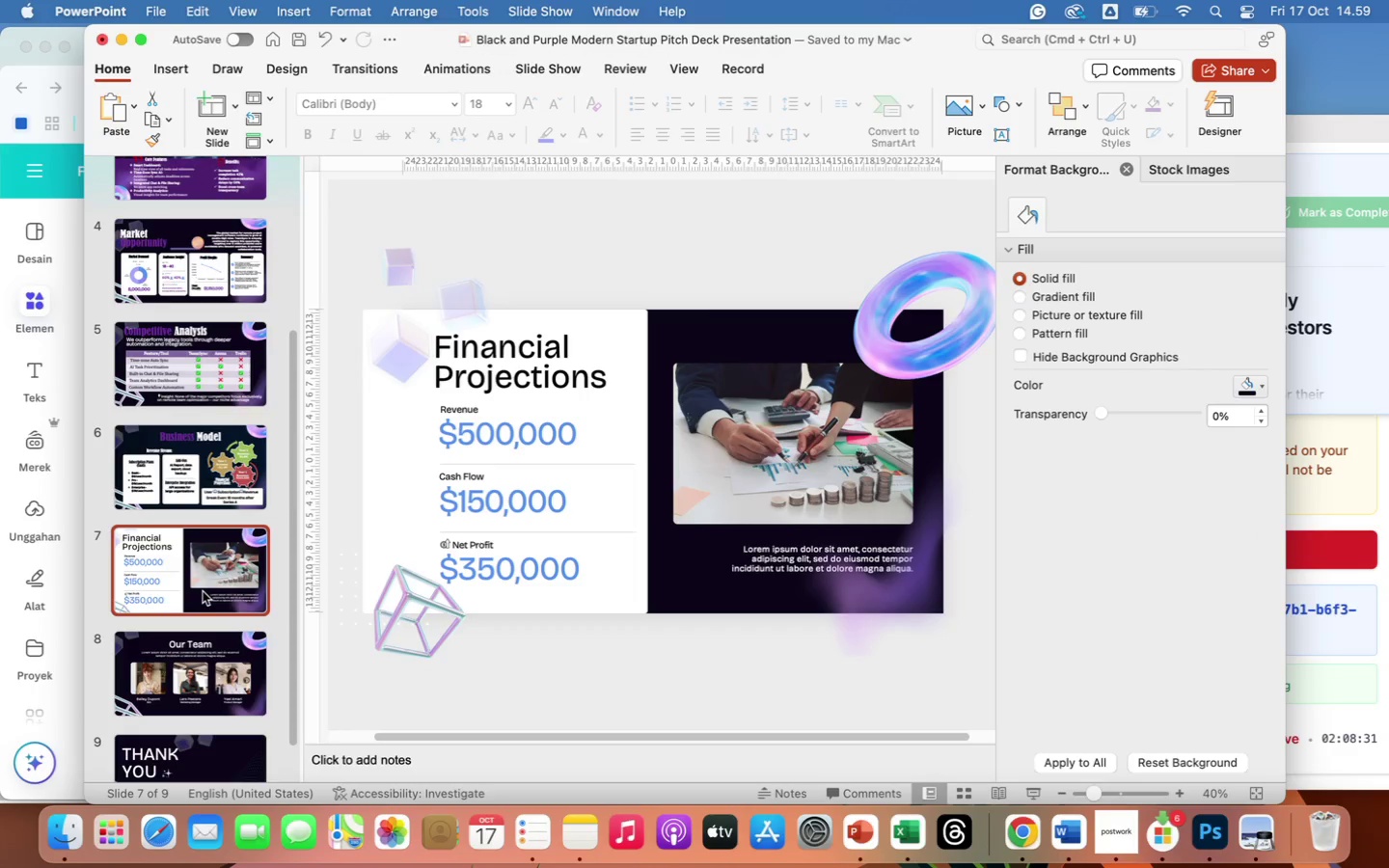 
wait(7.26)
 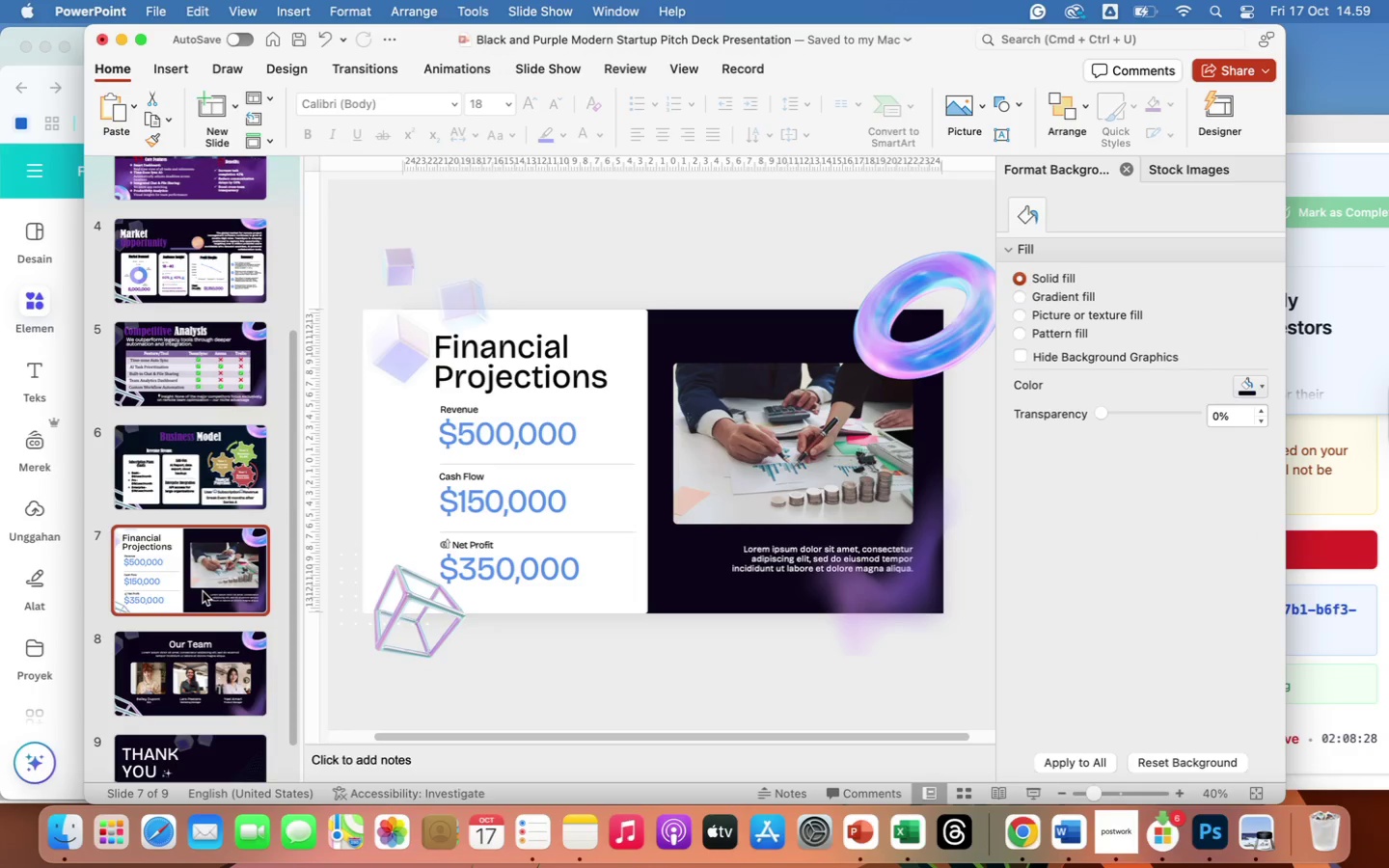 
right_click([203, 591])
 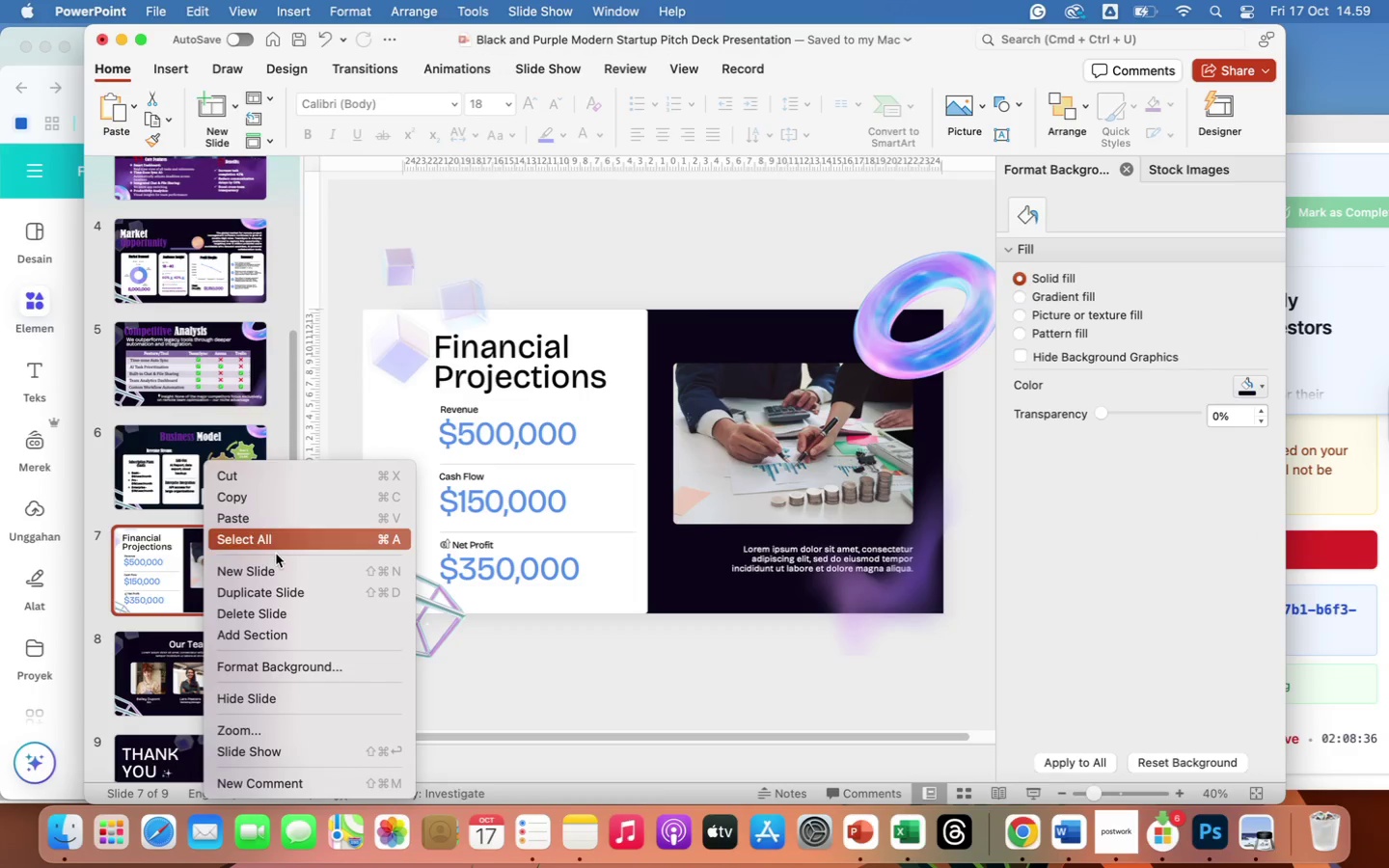 
left_click([273, 613])
 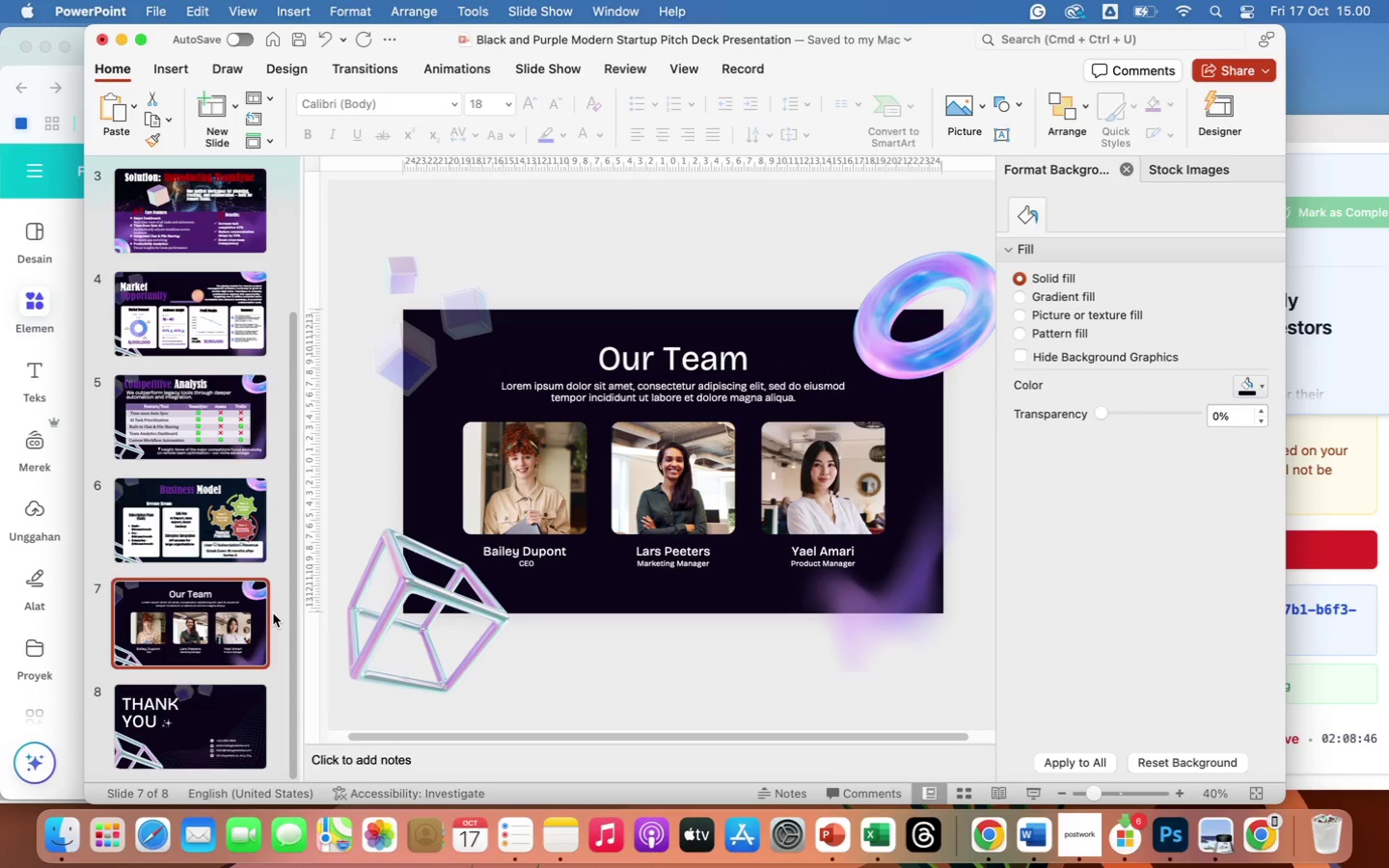 
wait(13.4)
 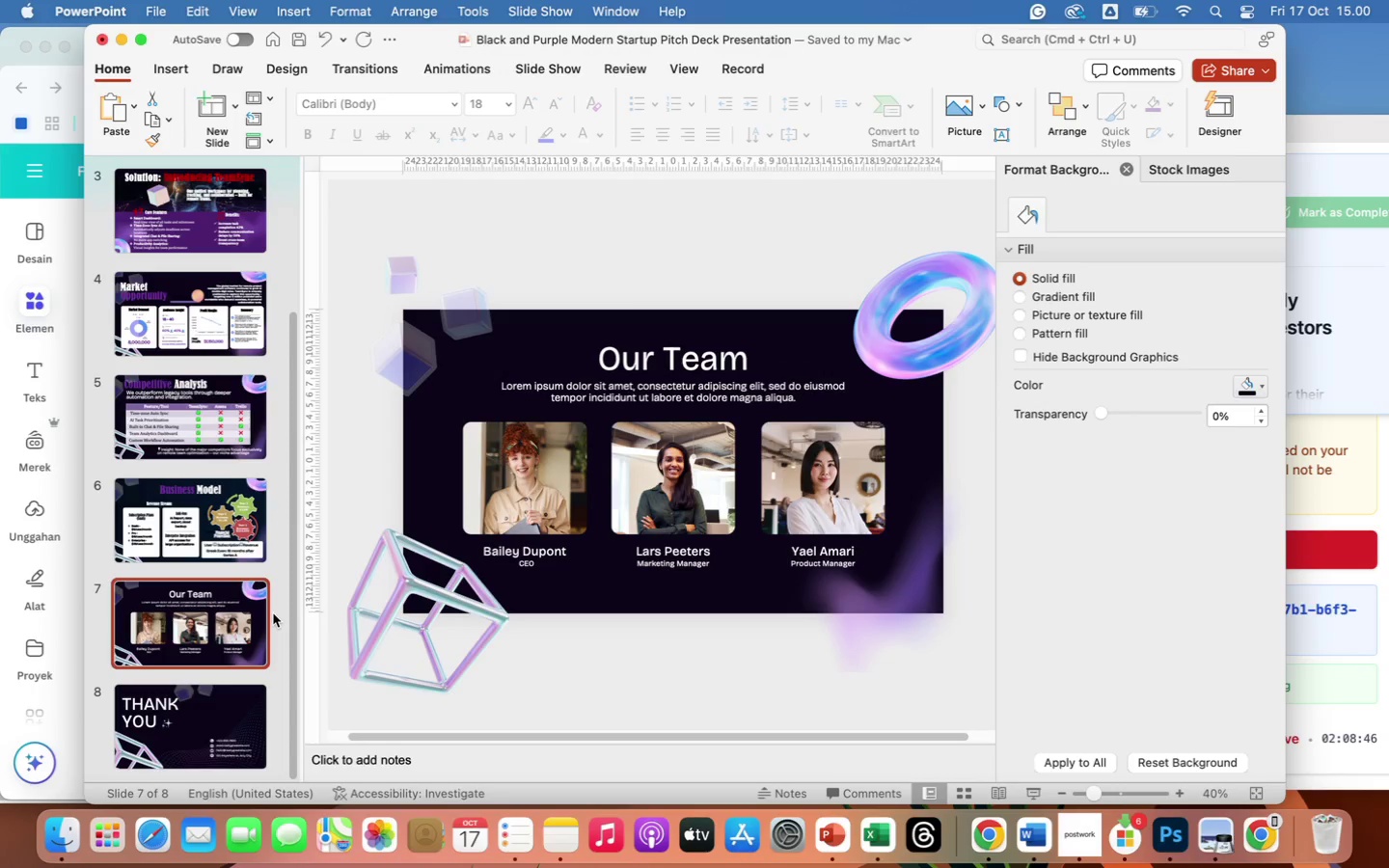 
left_click_drag(start_coordinate=[601, 356], to_coordinate=[751, 360])
 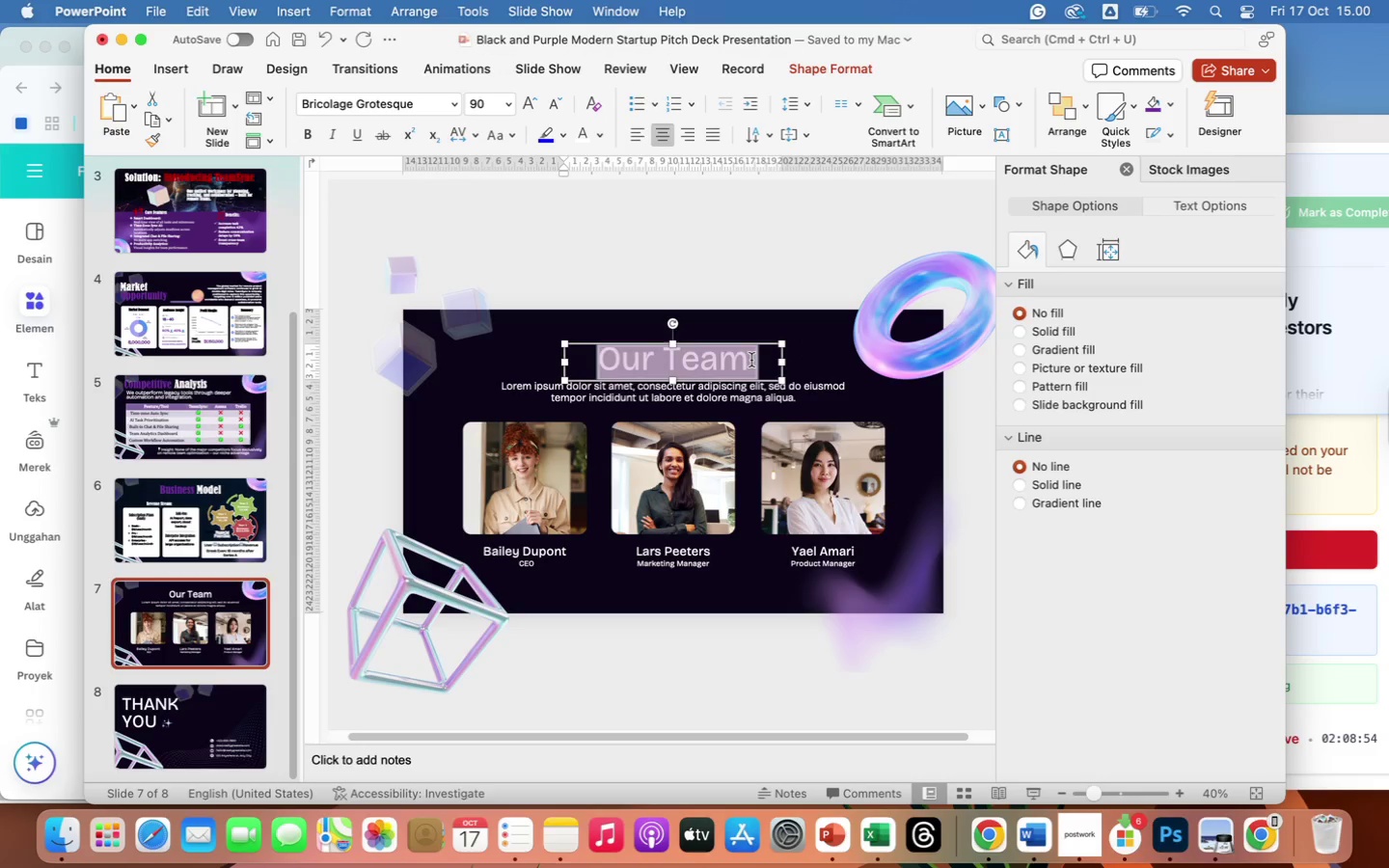 
type(Cll to Action)
 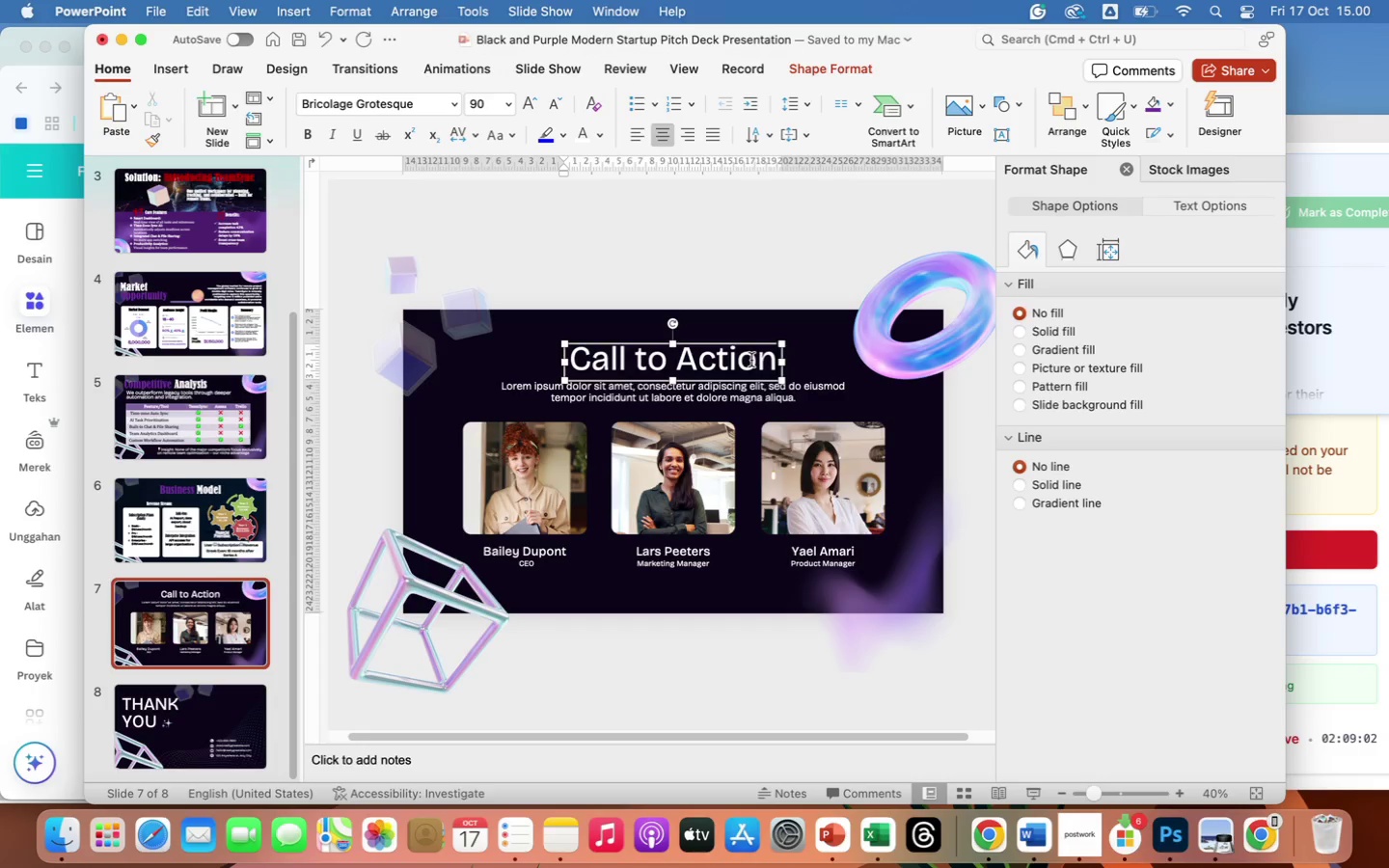 
left_click([711, 341])
 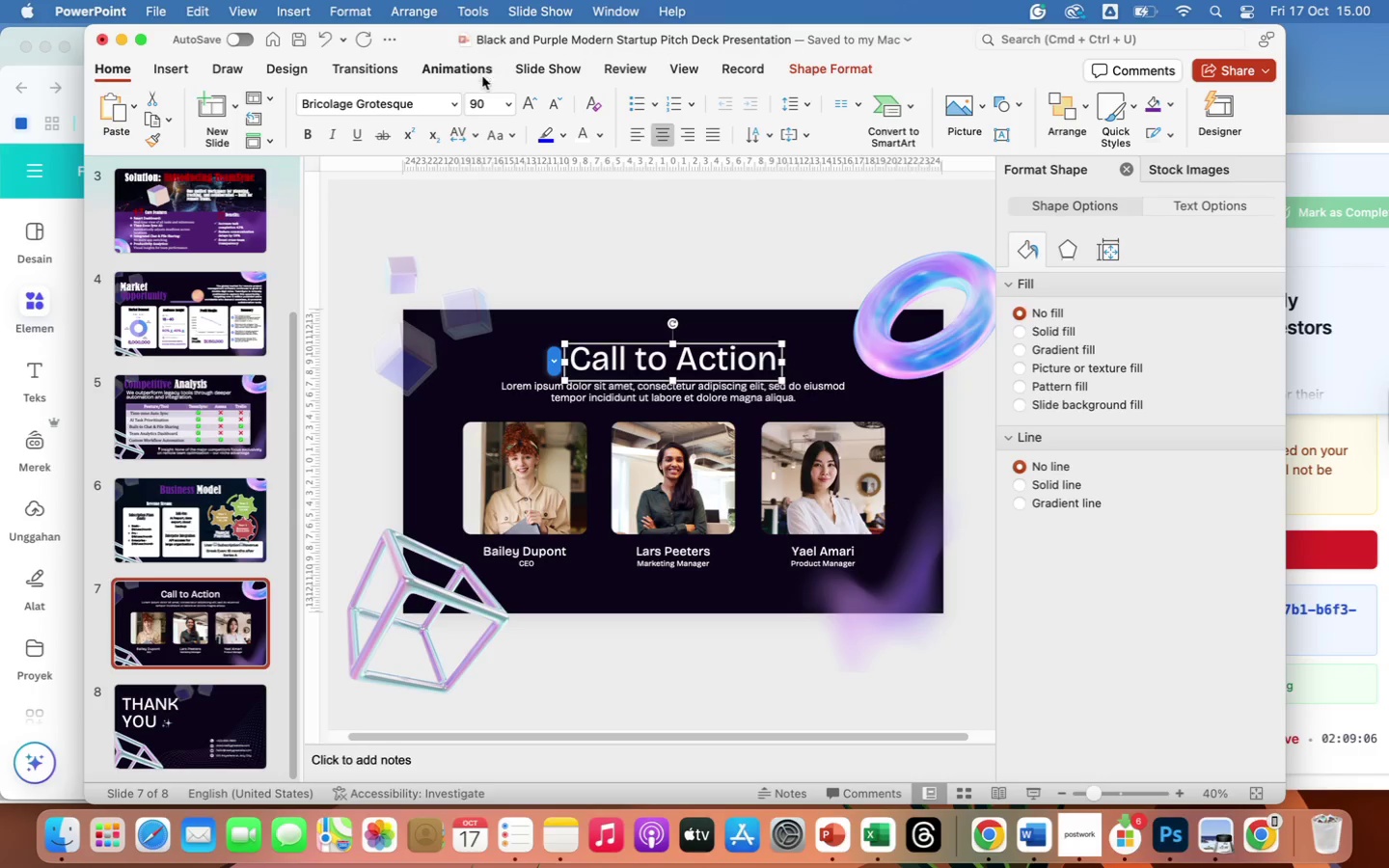 
left_click([508, 101])
 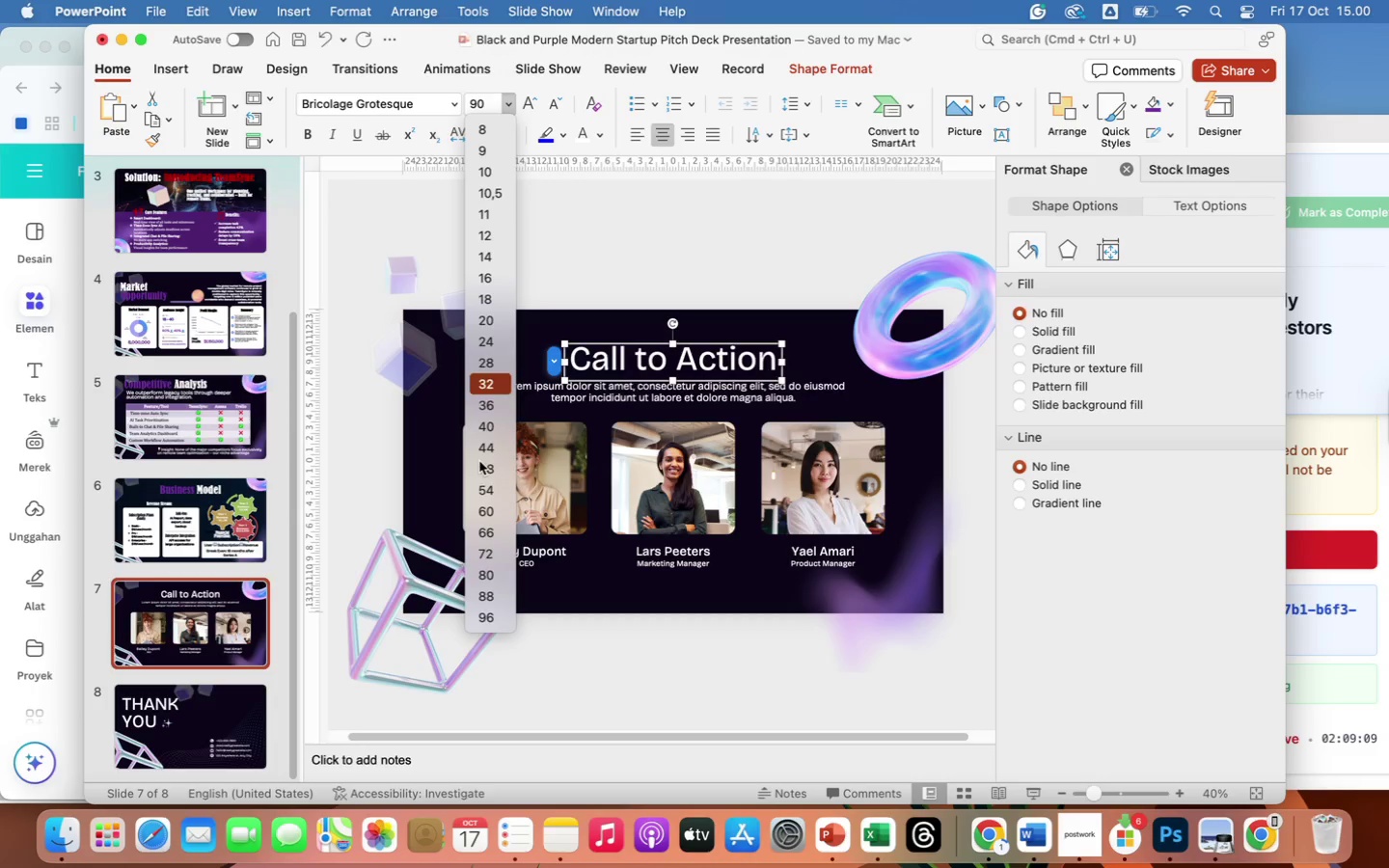 
left_click([485, 615])
 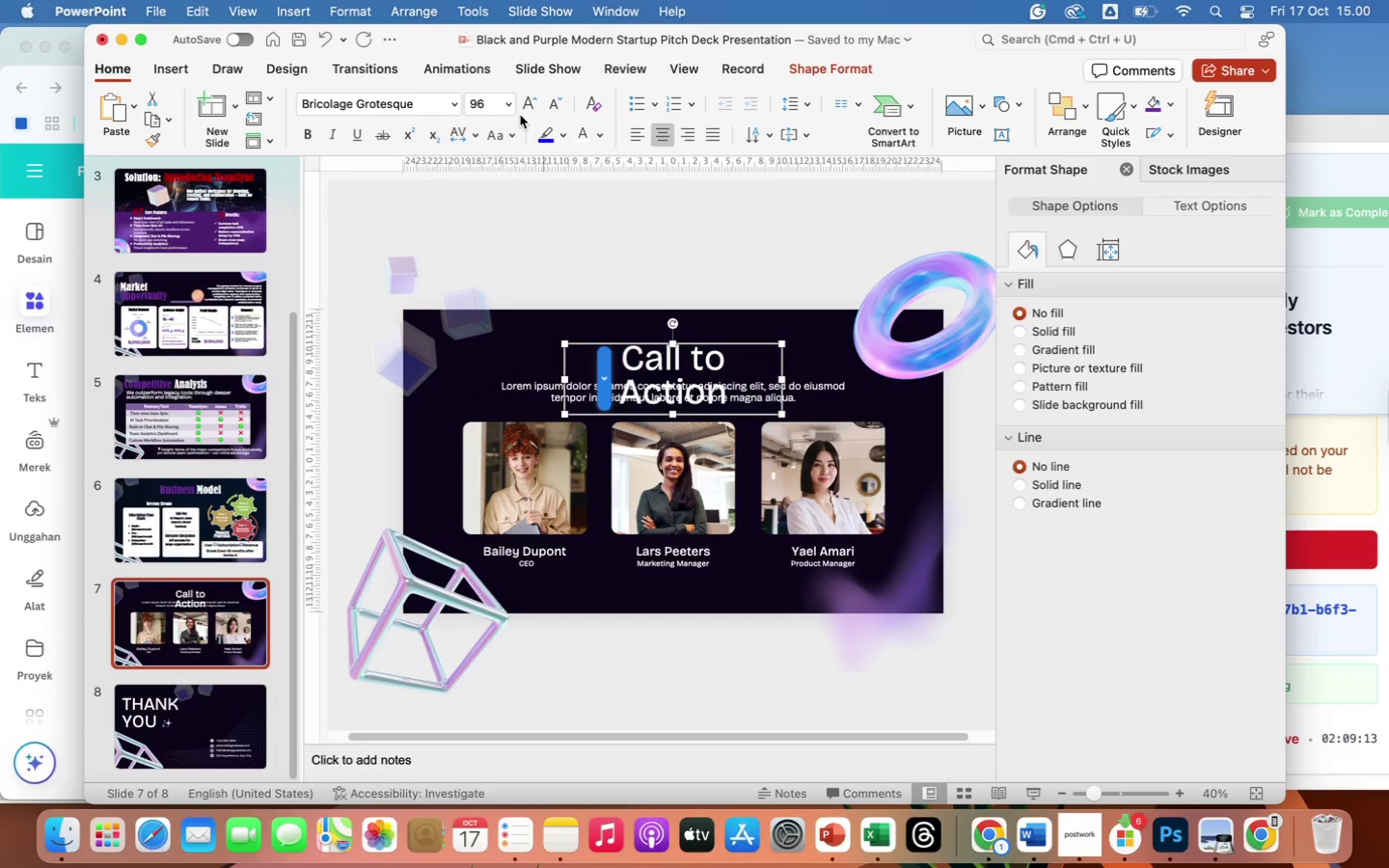 
left_click([449, 104])
 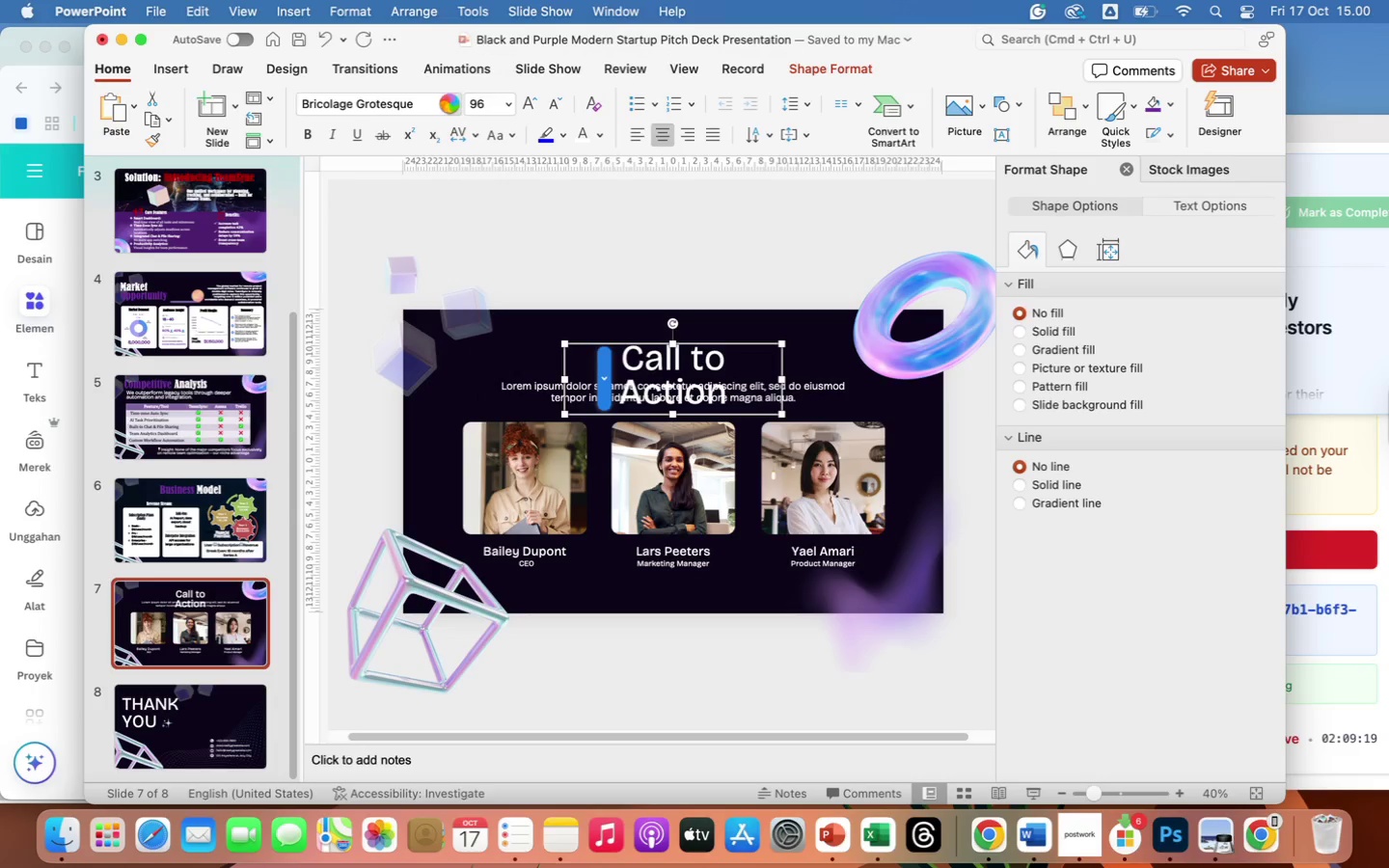 
wait(10.13)
 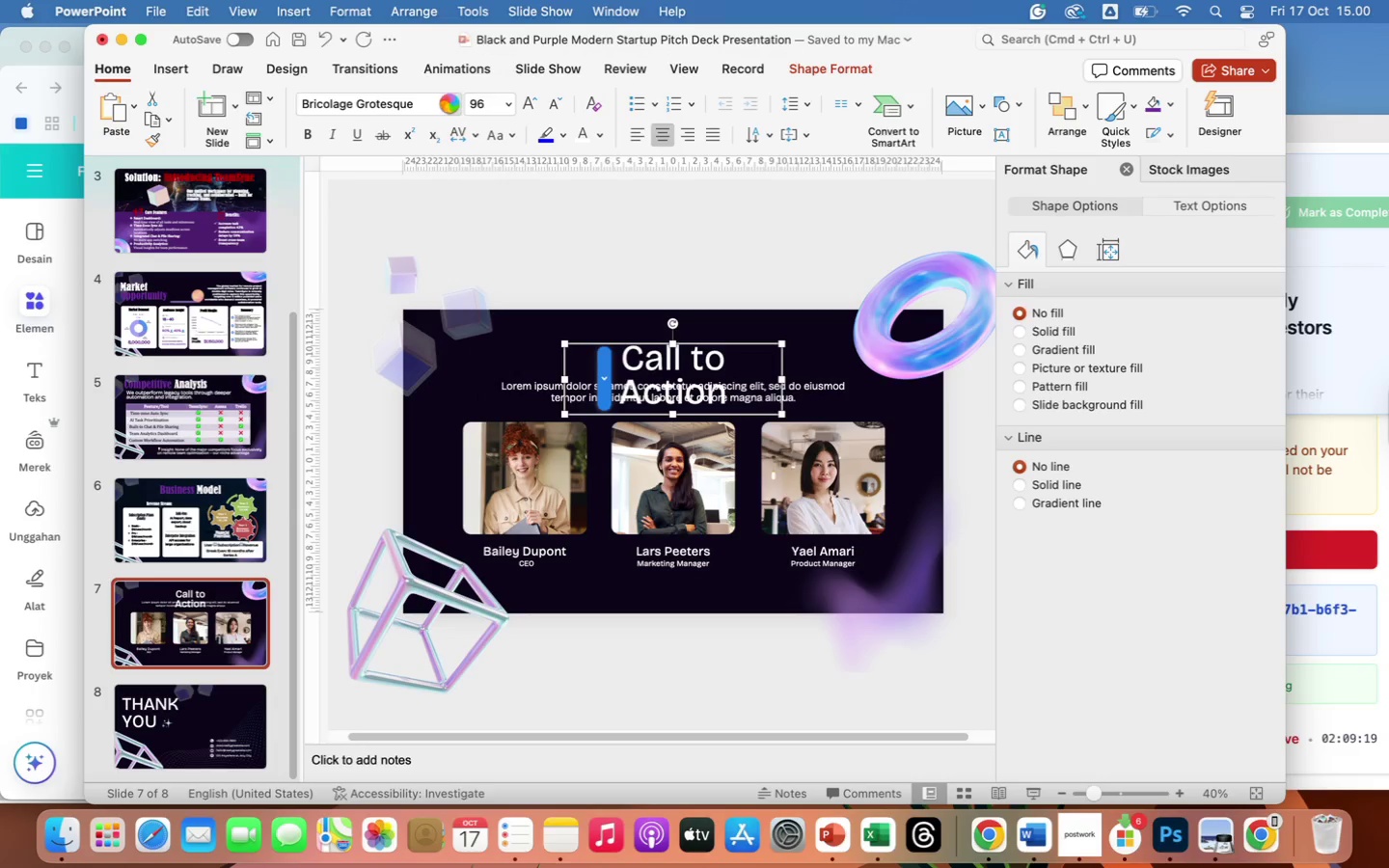 
left_click([386, 270])
 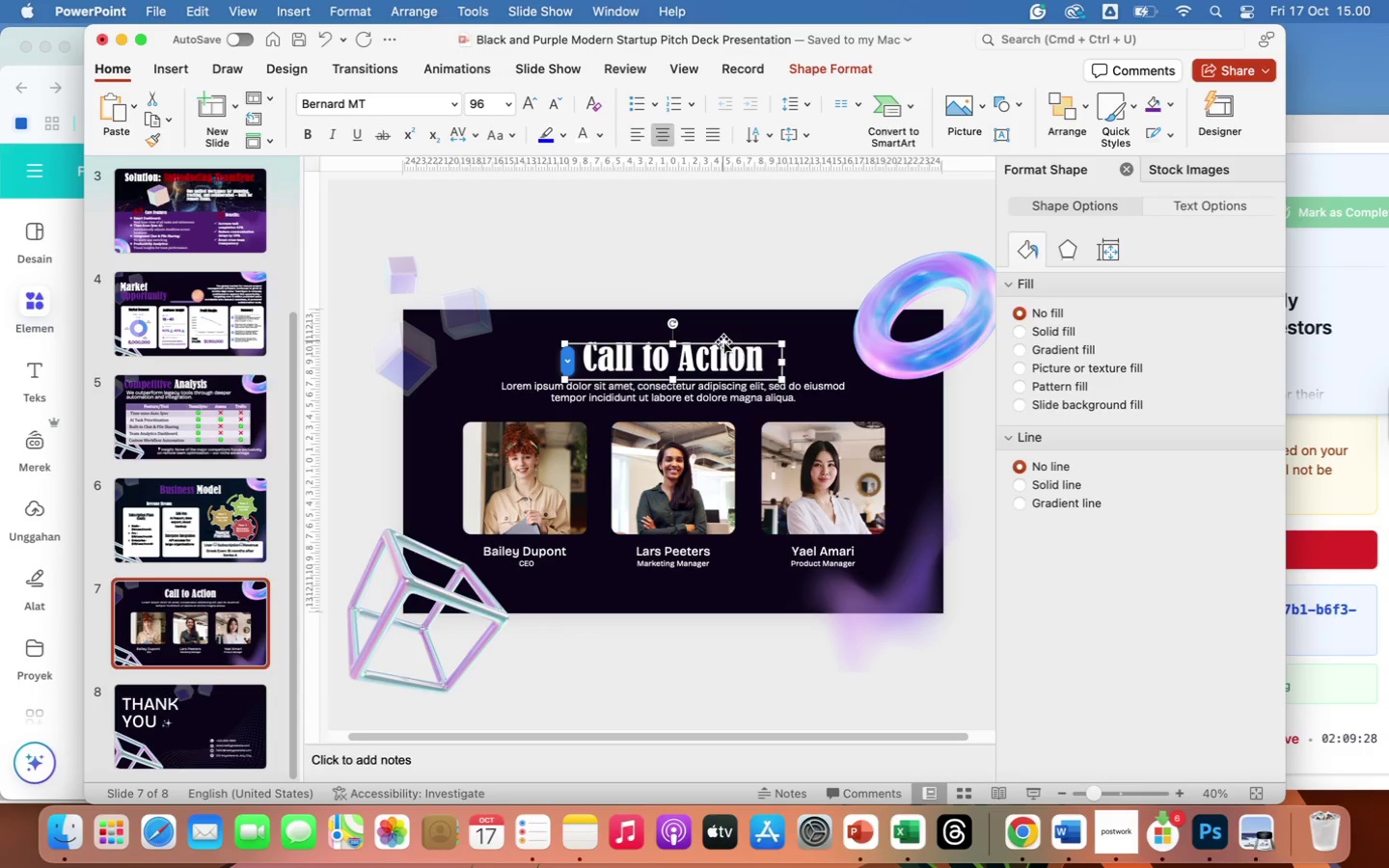 
wait(5.28)
 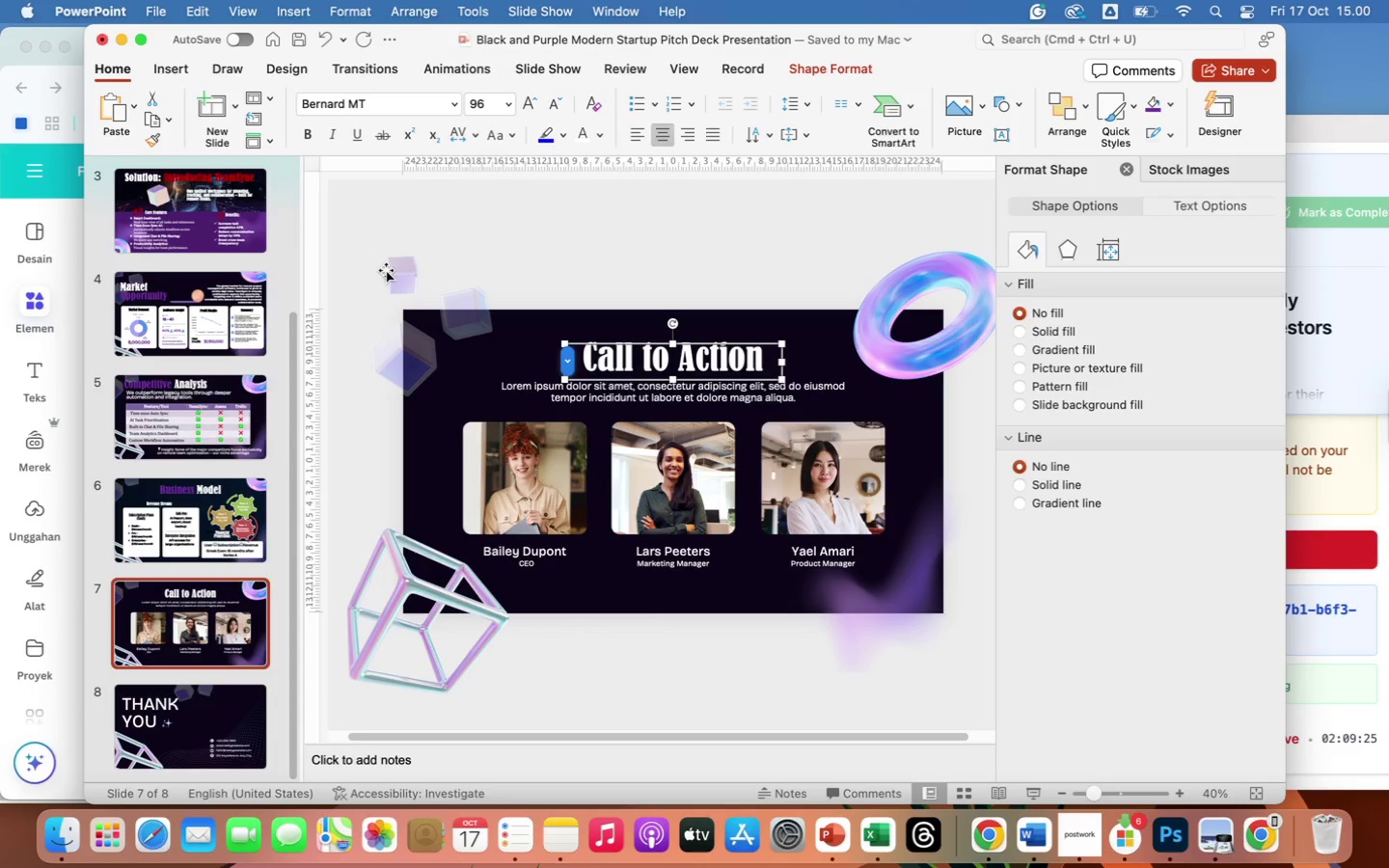 
left_click_drag(start_coordinate=[723, 341], to_coordinate=[723, 337])
 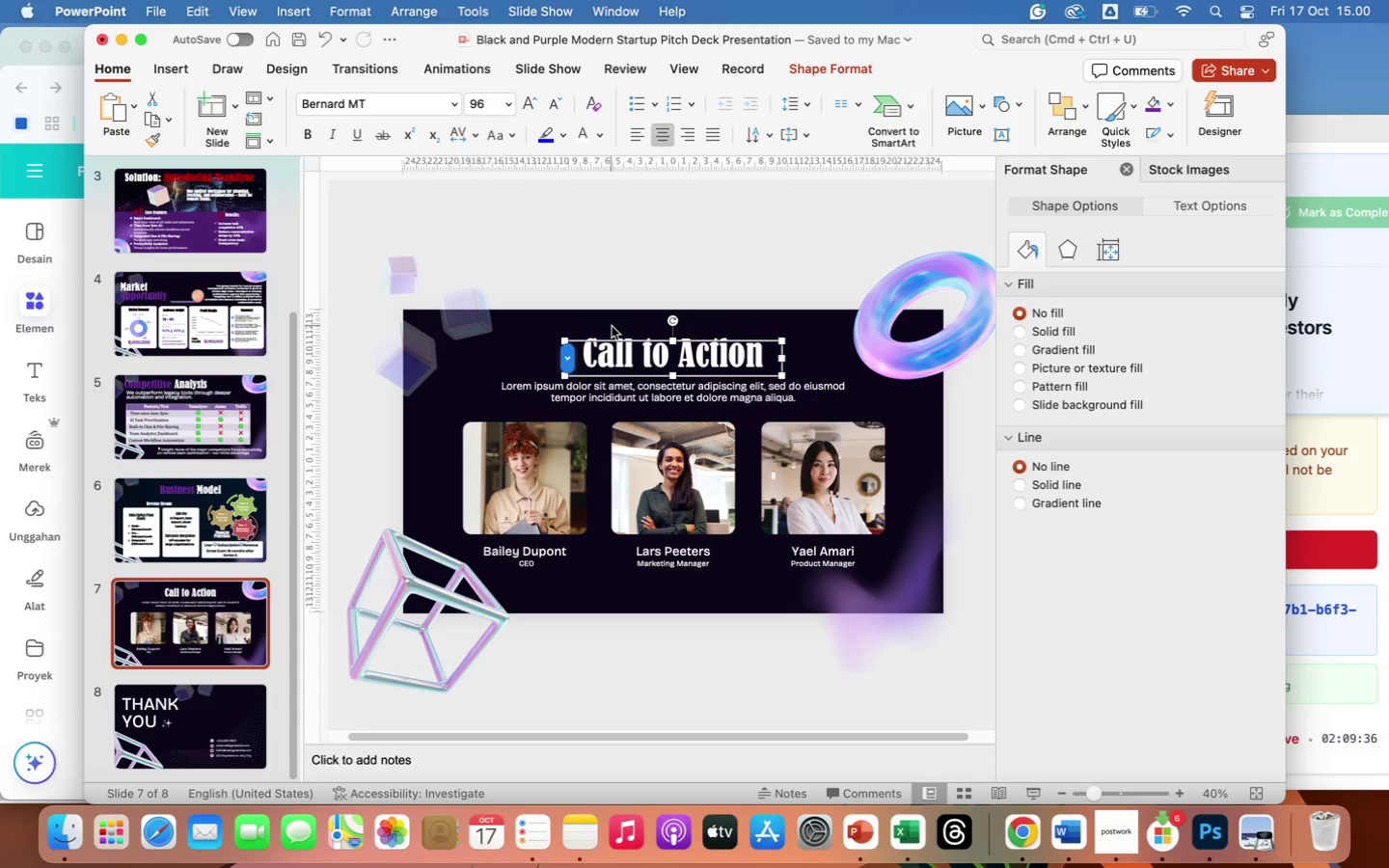 
wait(10.32)
 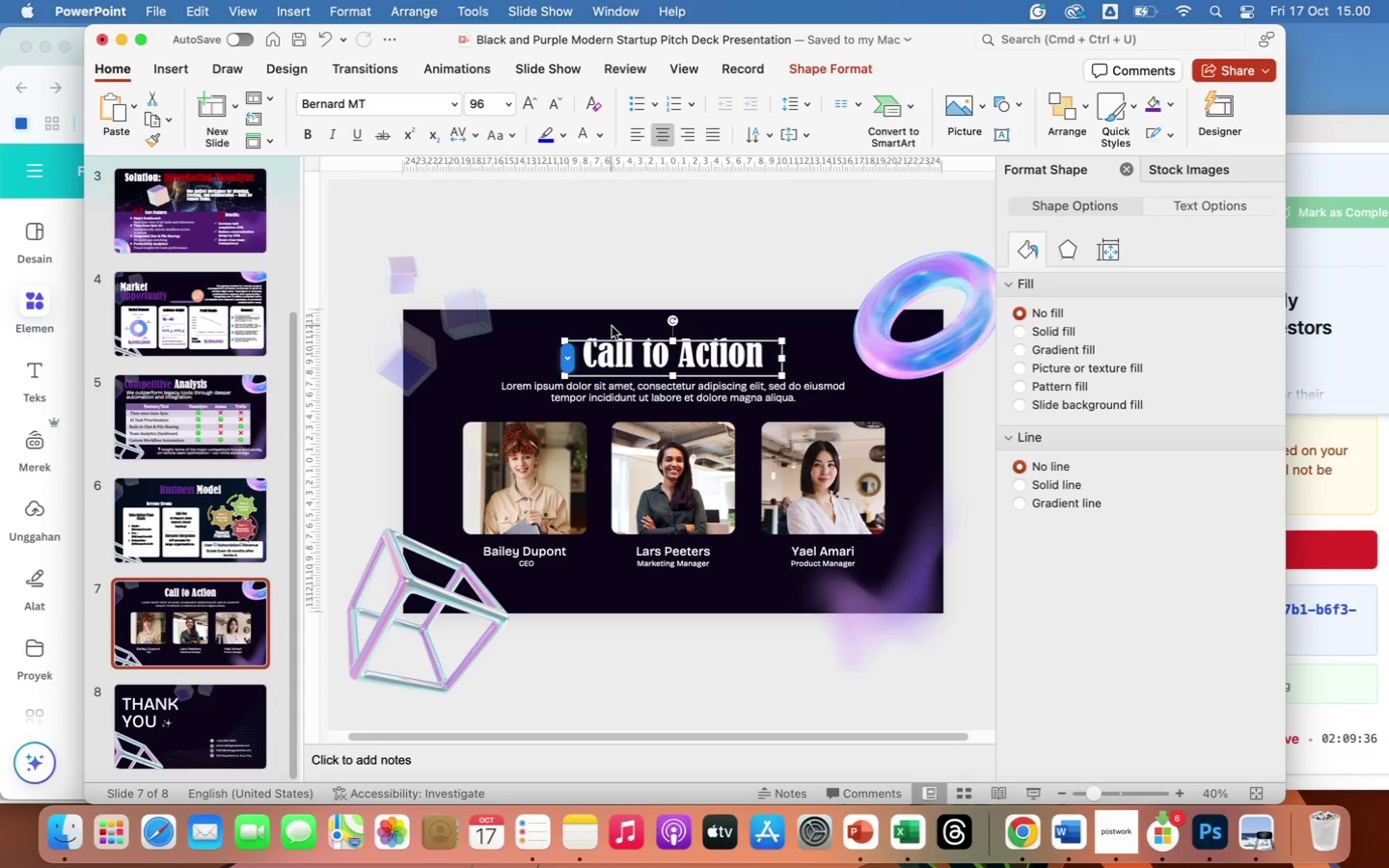 
left_click([509, 385])
 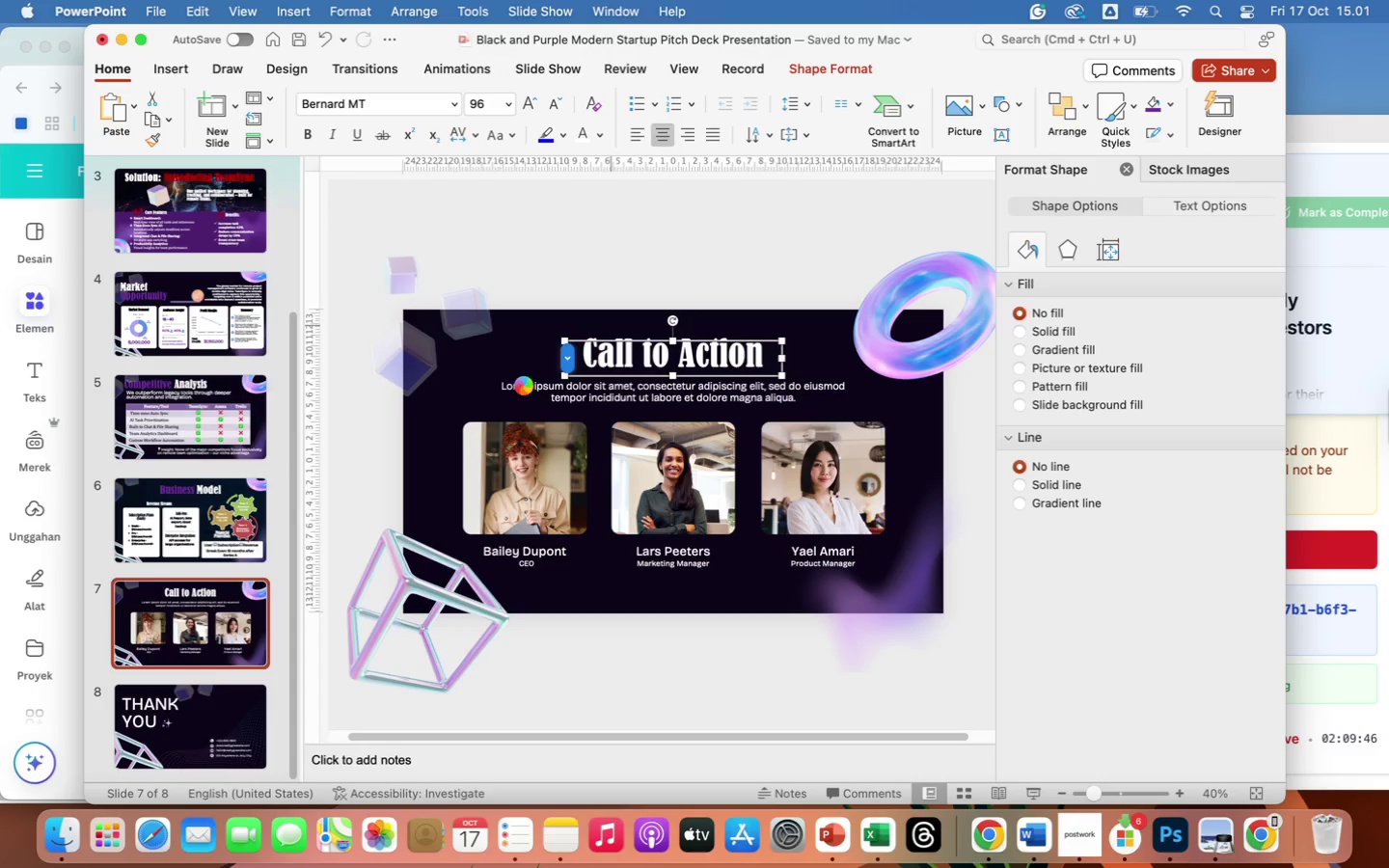 